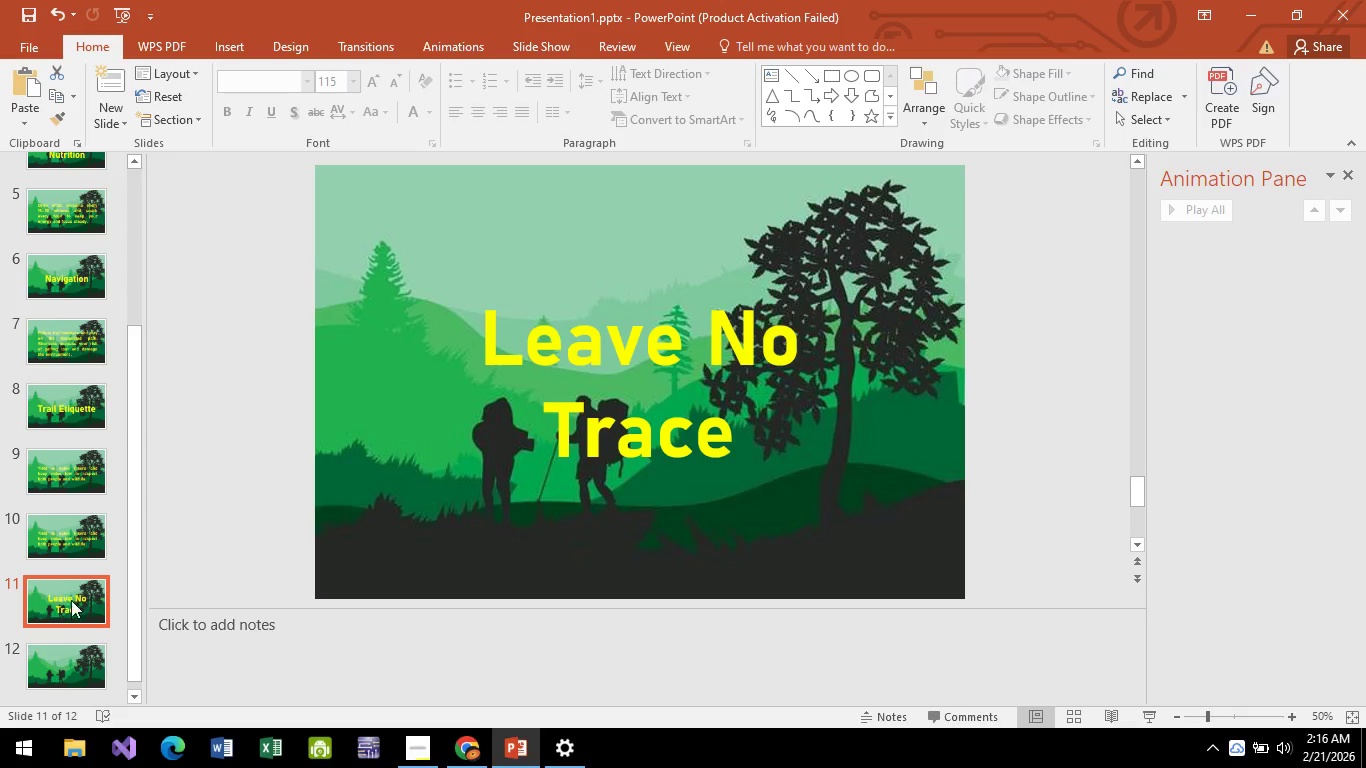 
left_click_drag(start_coordinate=[71, 598], to_coordinate=[71, 508])
 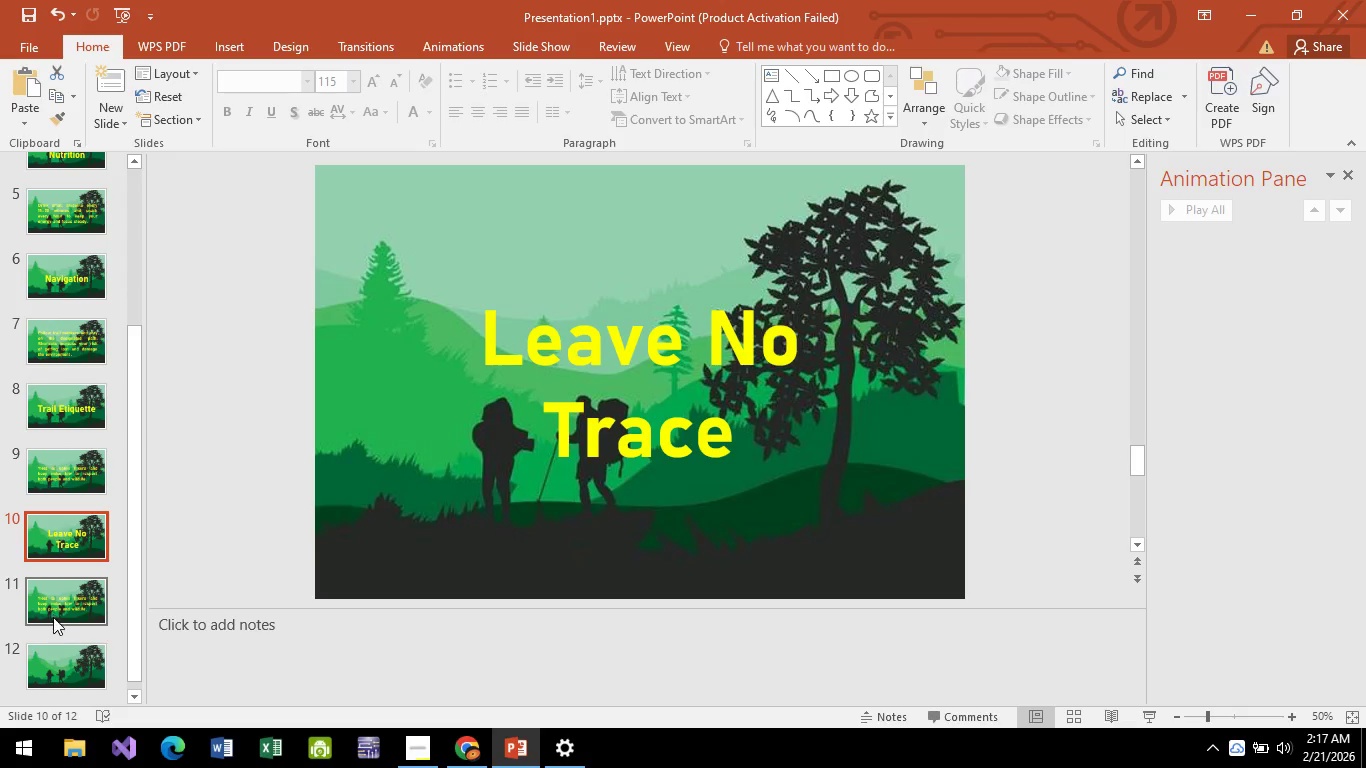 
left_click([55, 622])
 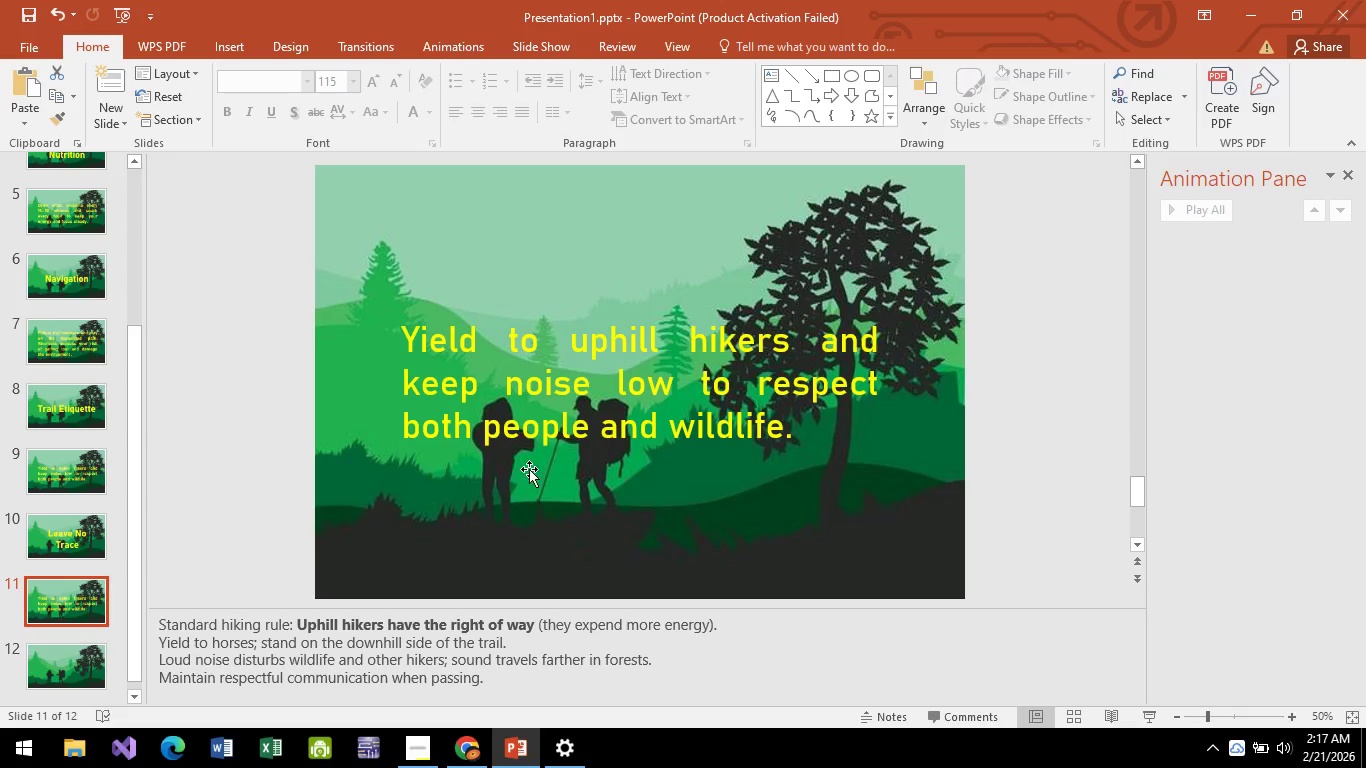 
left_click([529, 469])
 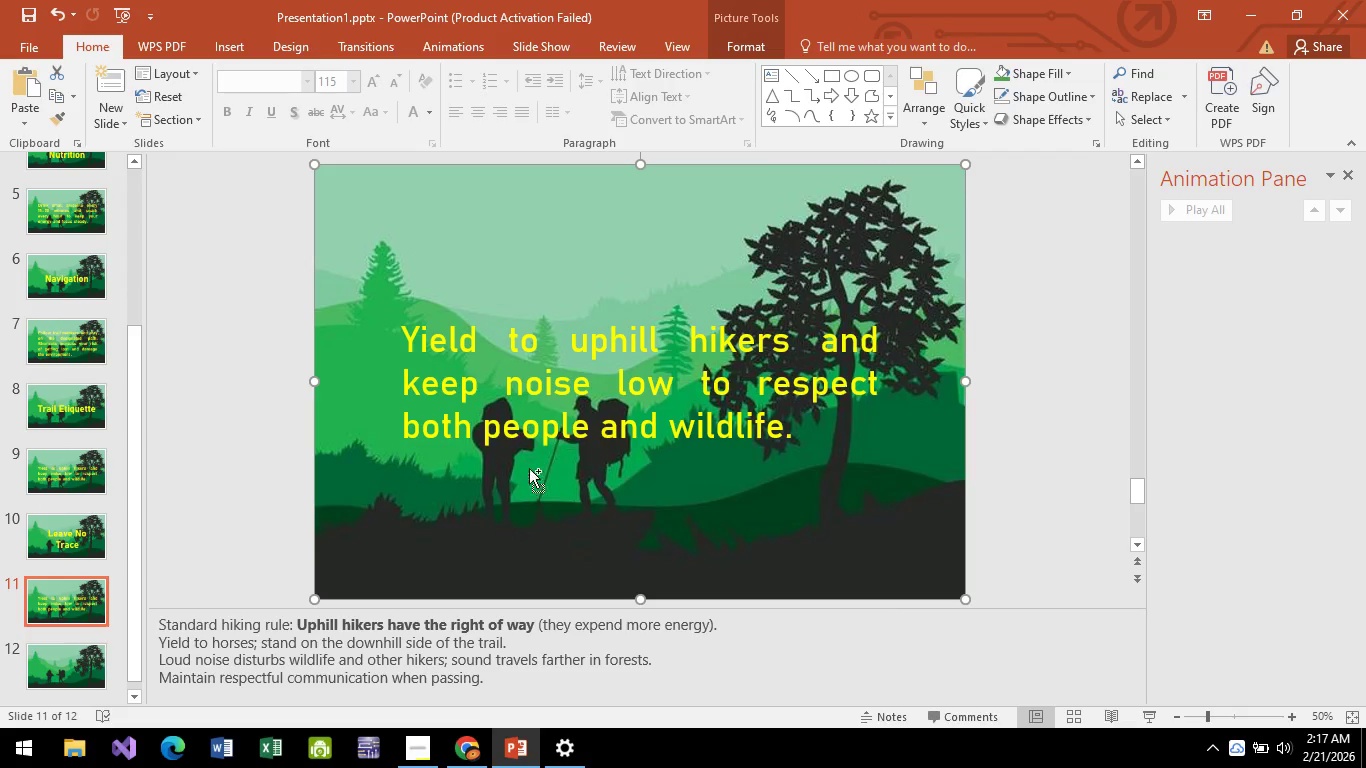 
key(Control+ControlLeft)
 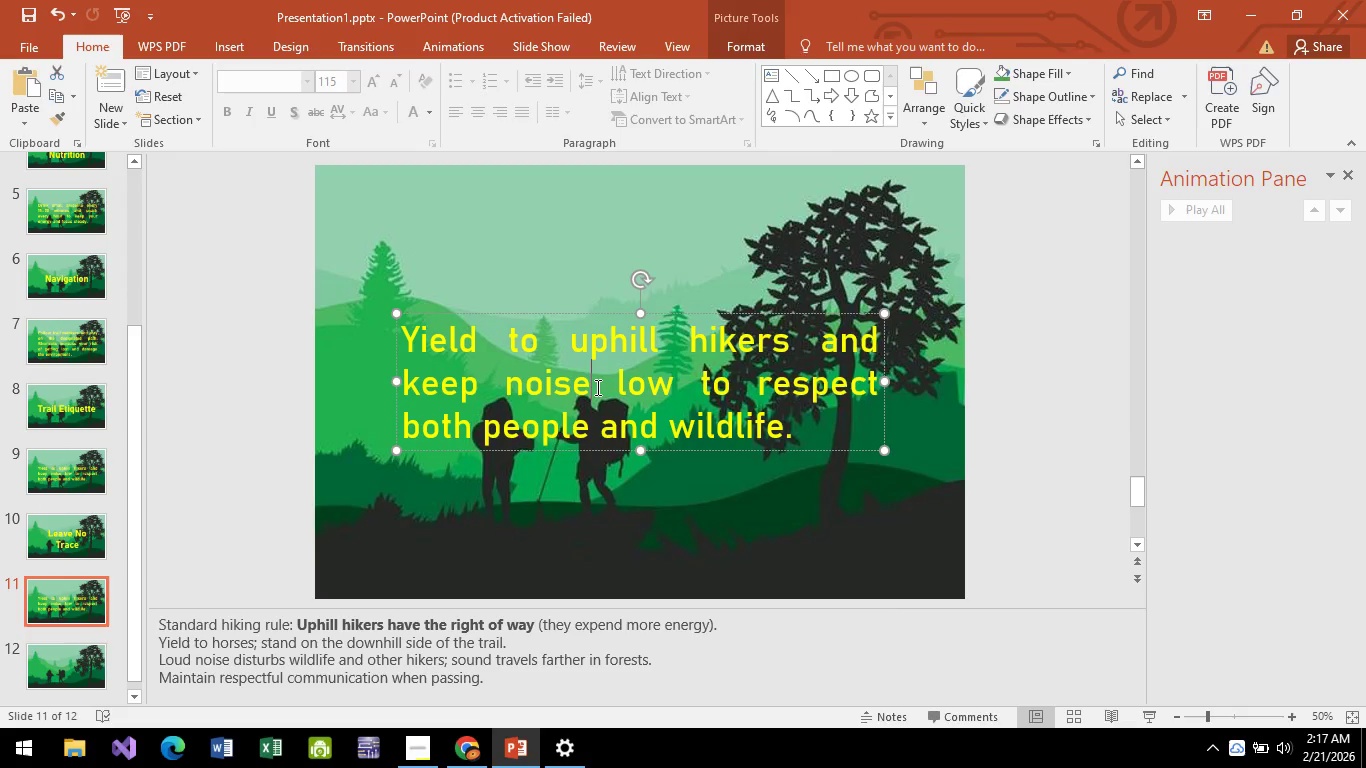 
double_click([596, 387])
 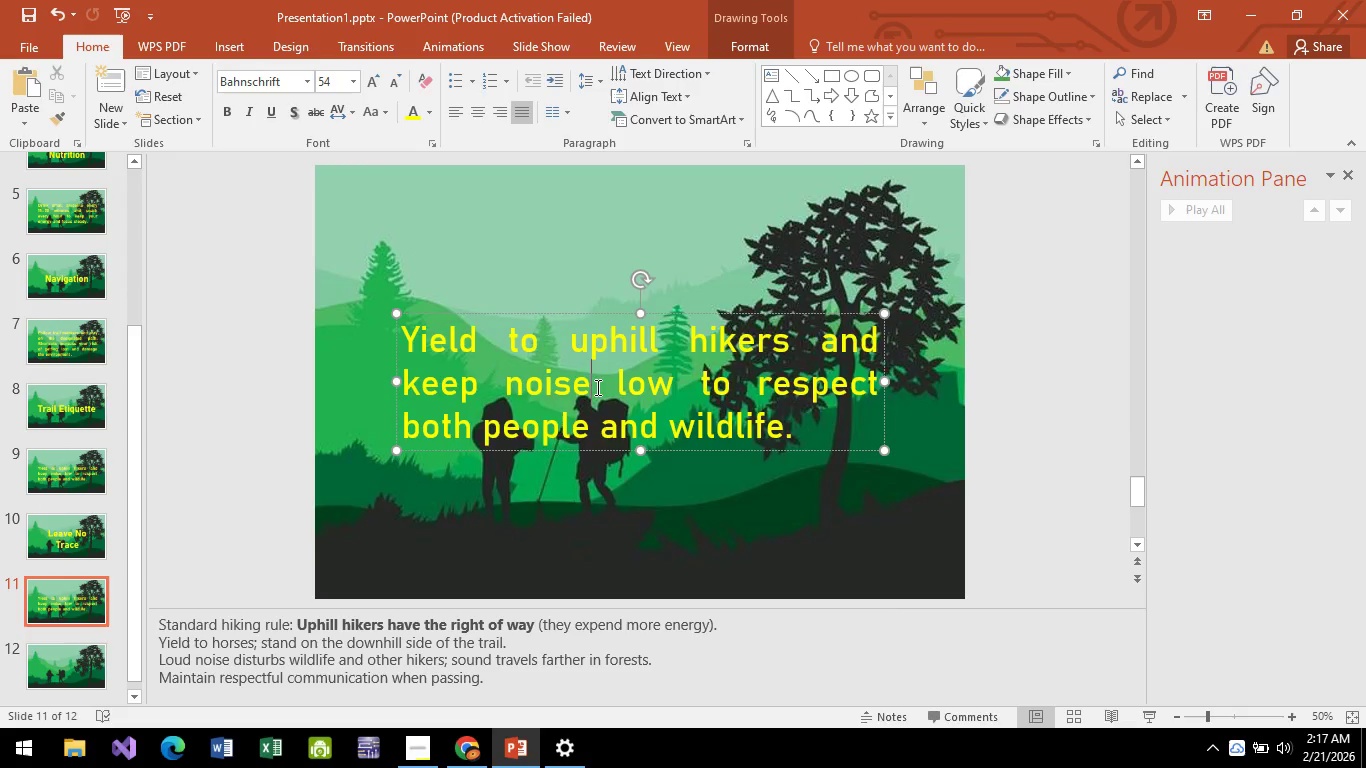 
key(Control+ControlLeft)
 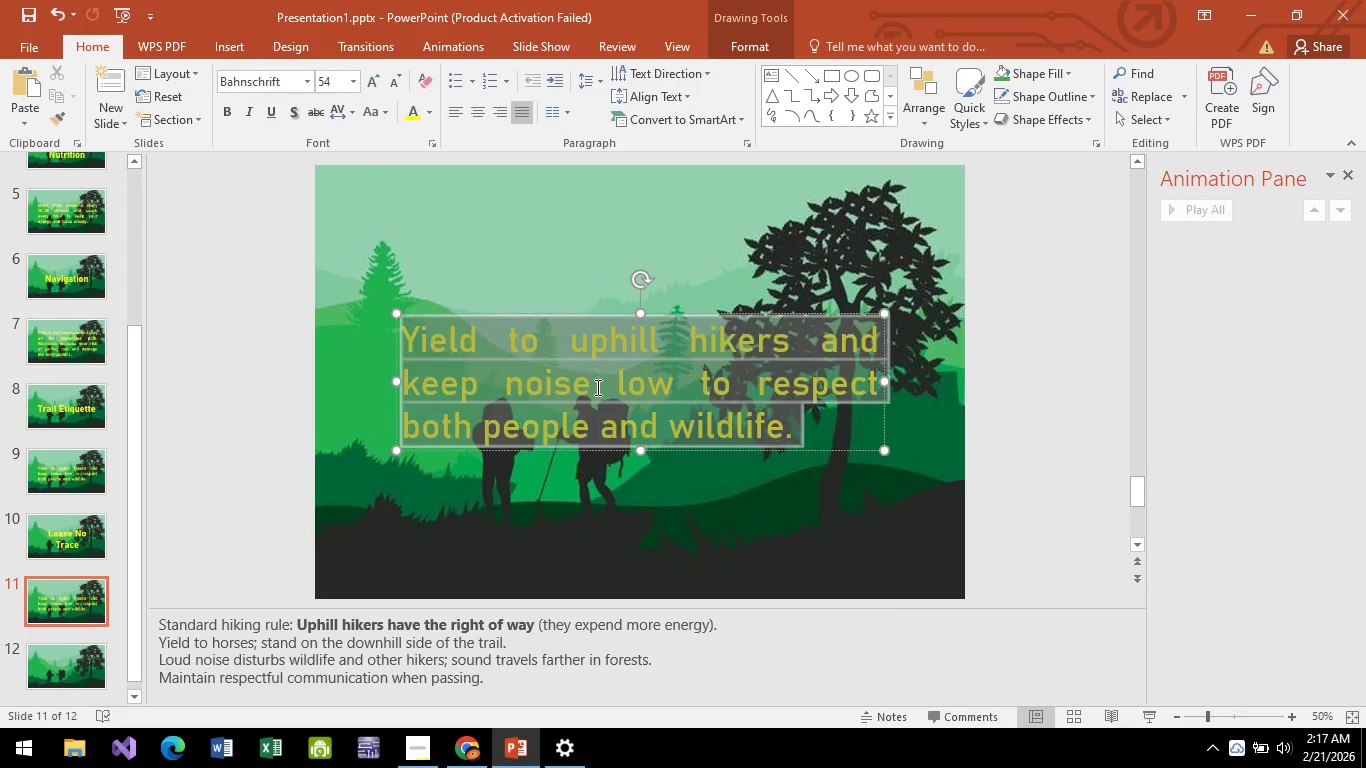 
key(Control+A)
 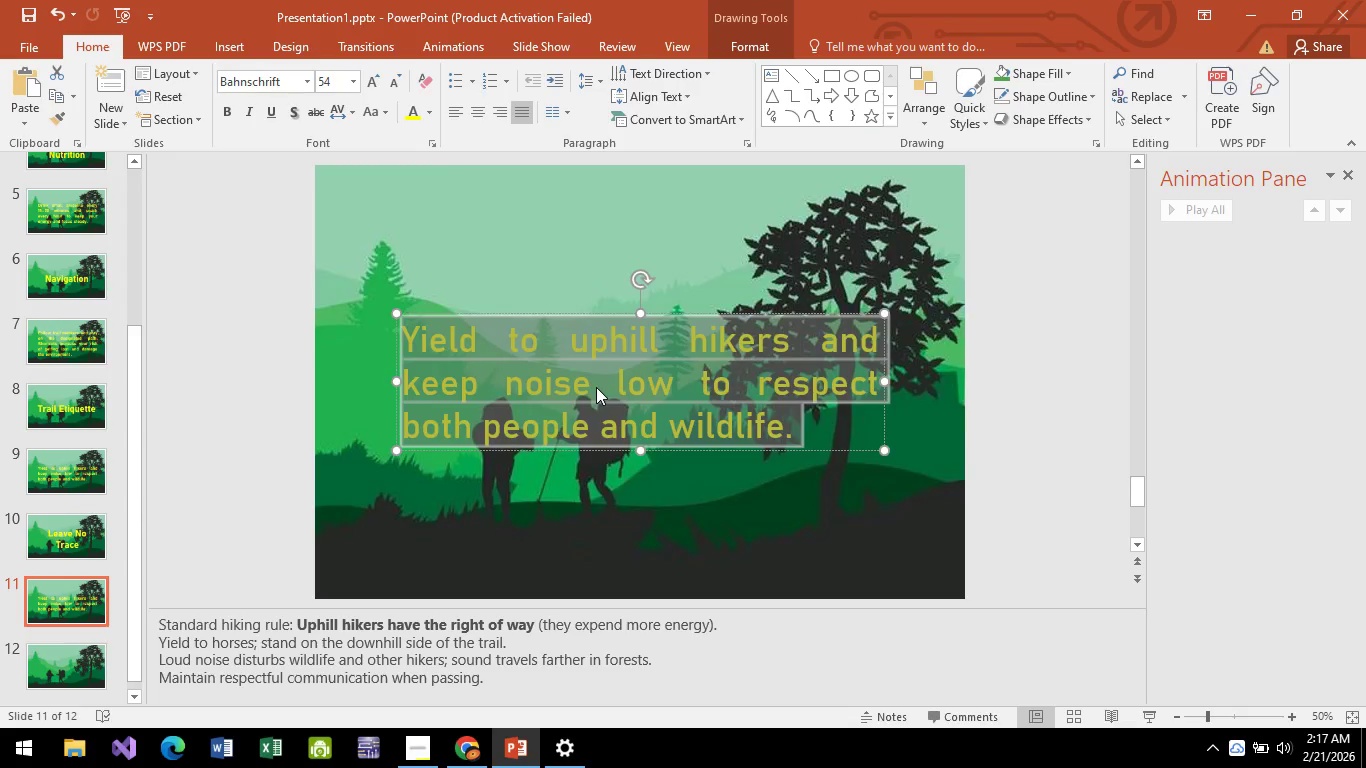 
key(Alt+AltLeft)
 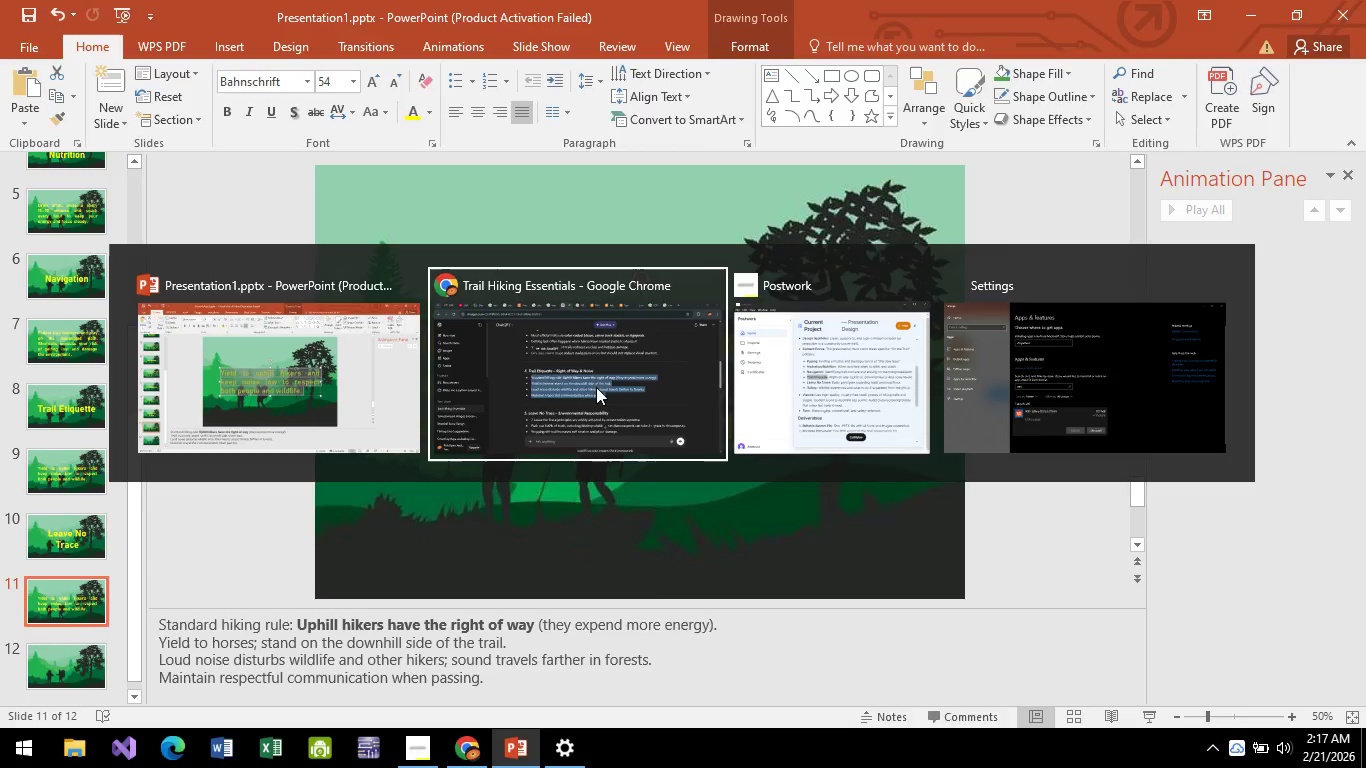 
key(Alt+Tab)
 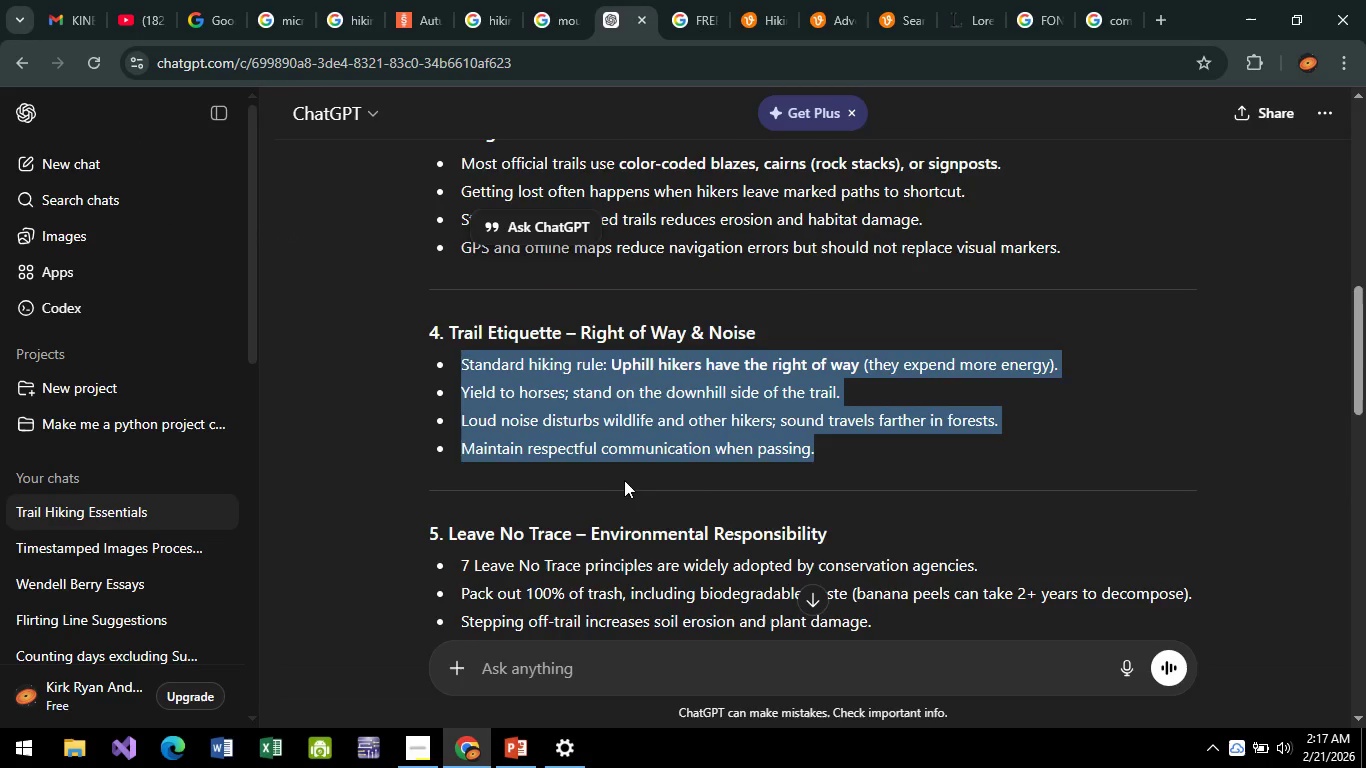 
scroll: coordinate [602, 423], scroll_direction: down, amount: 15.0
 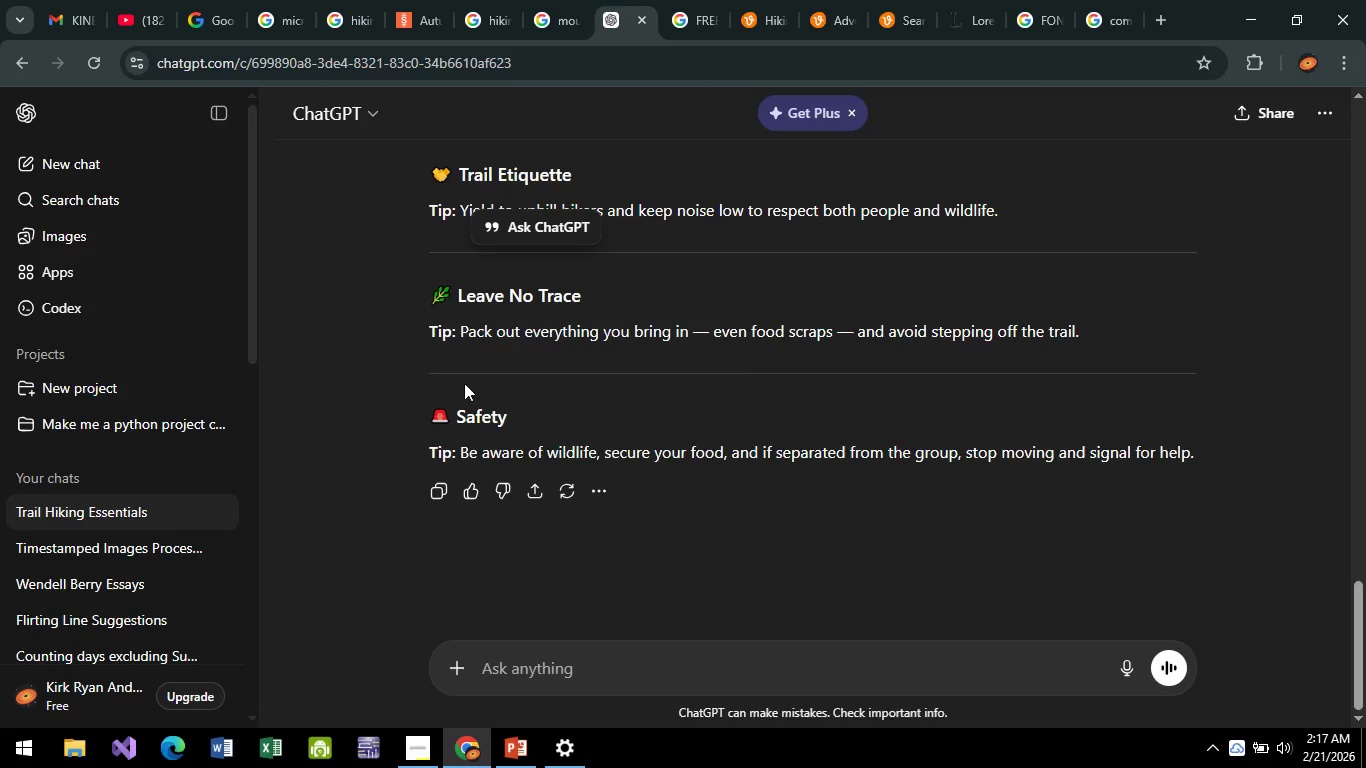 
wait(5.46)
 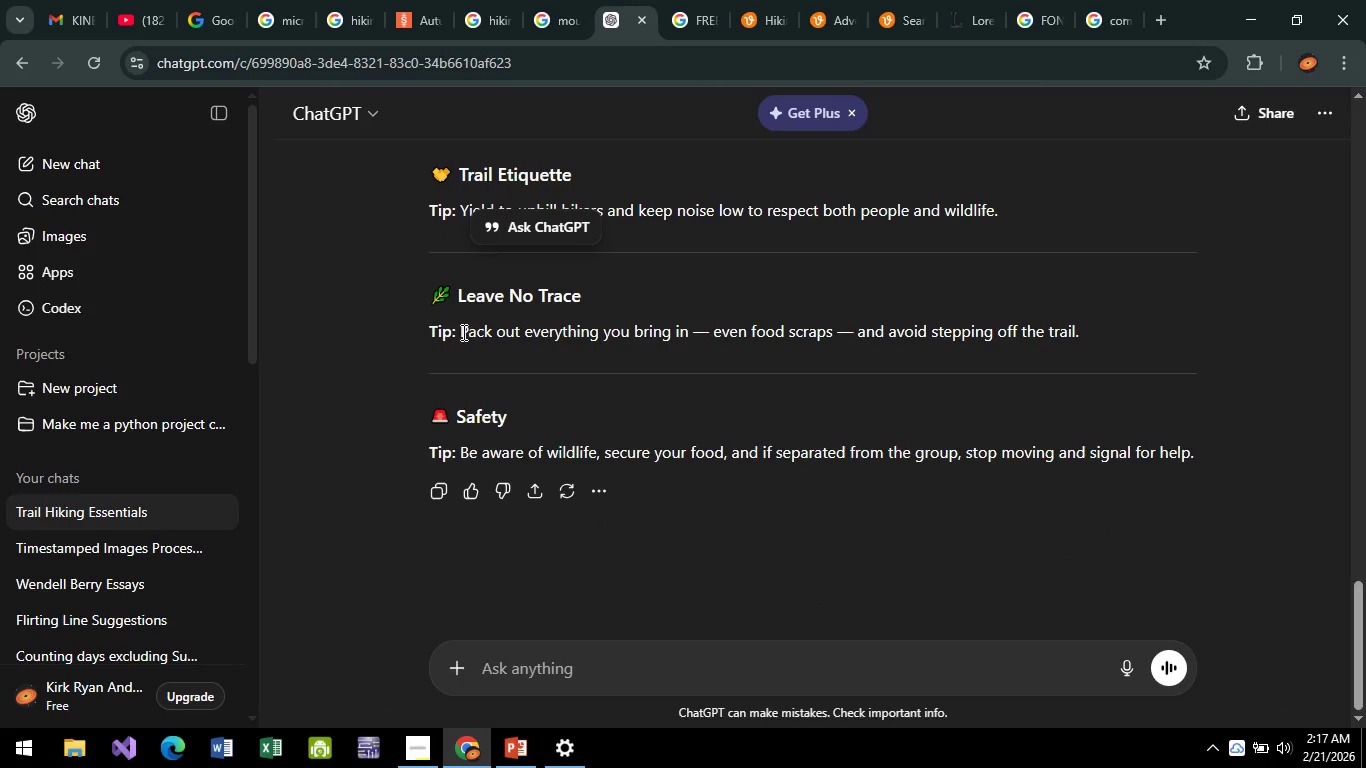 
left_click_drag(start_coordinate=[459, 331], to_coordinate=[1084, 352])
 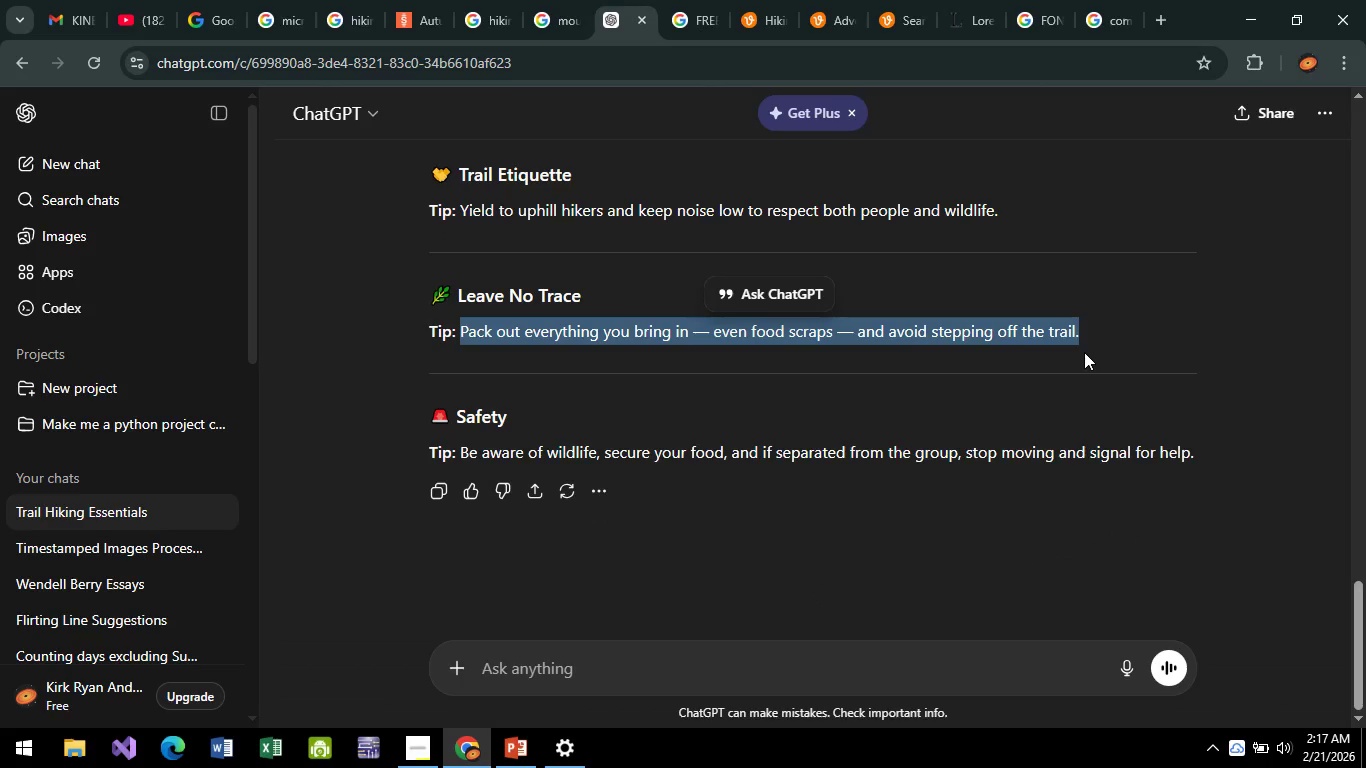 
key(Control+C)
 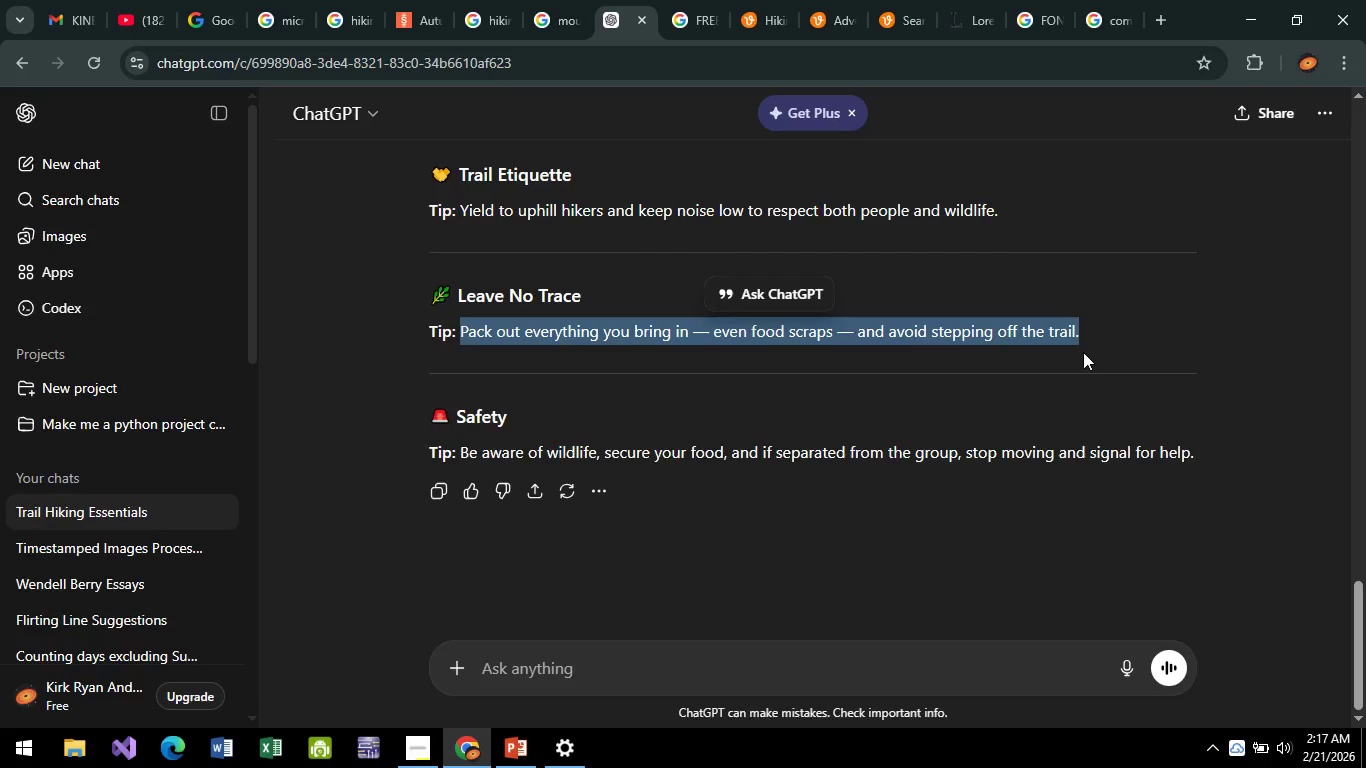 
key(Alt+AltLeft)
 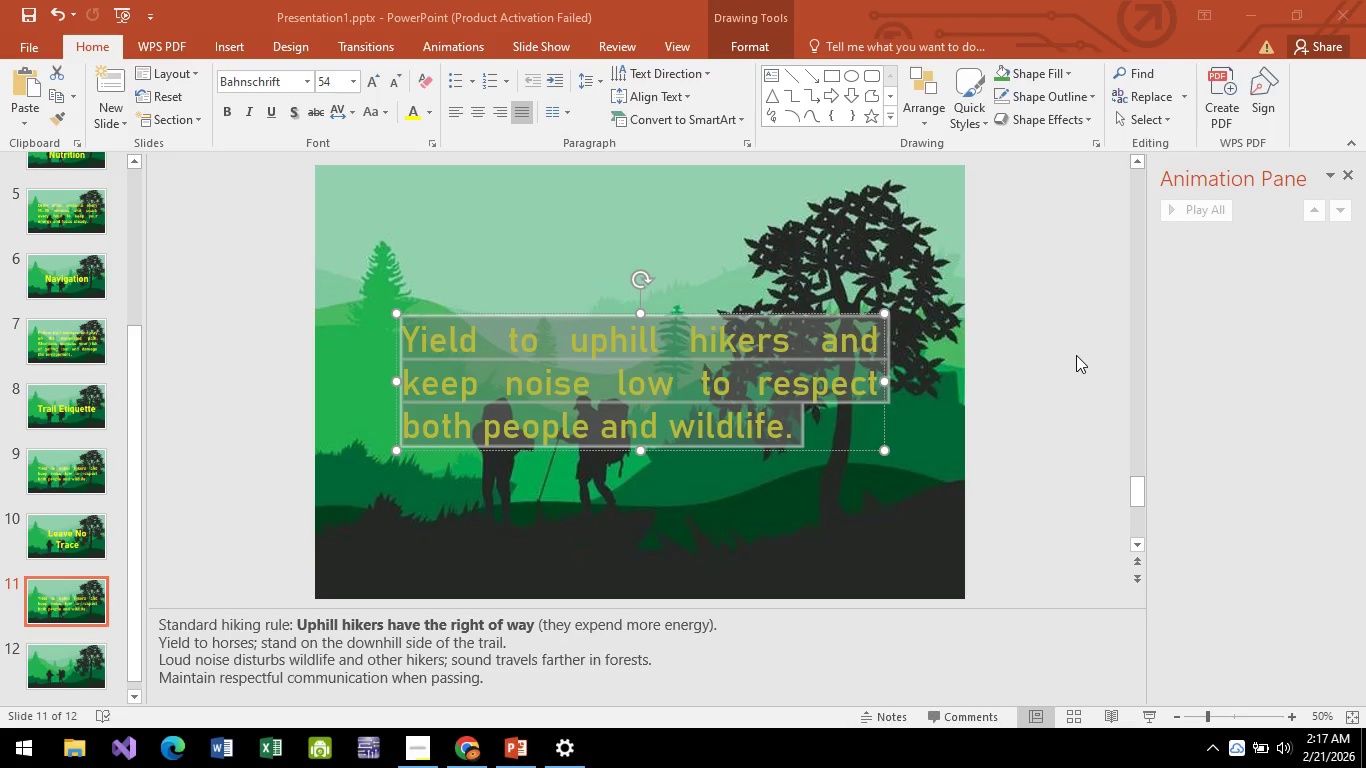 
key(Alt+Tab)
 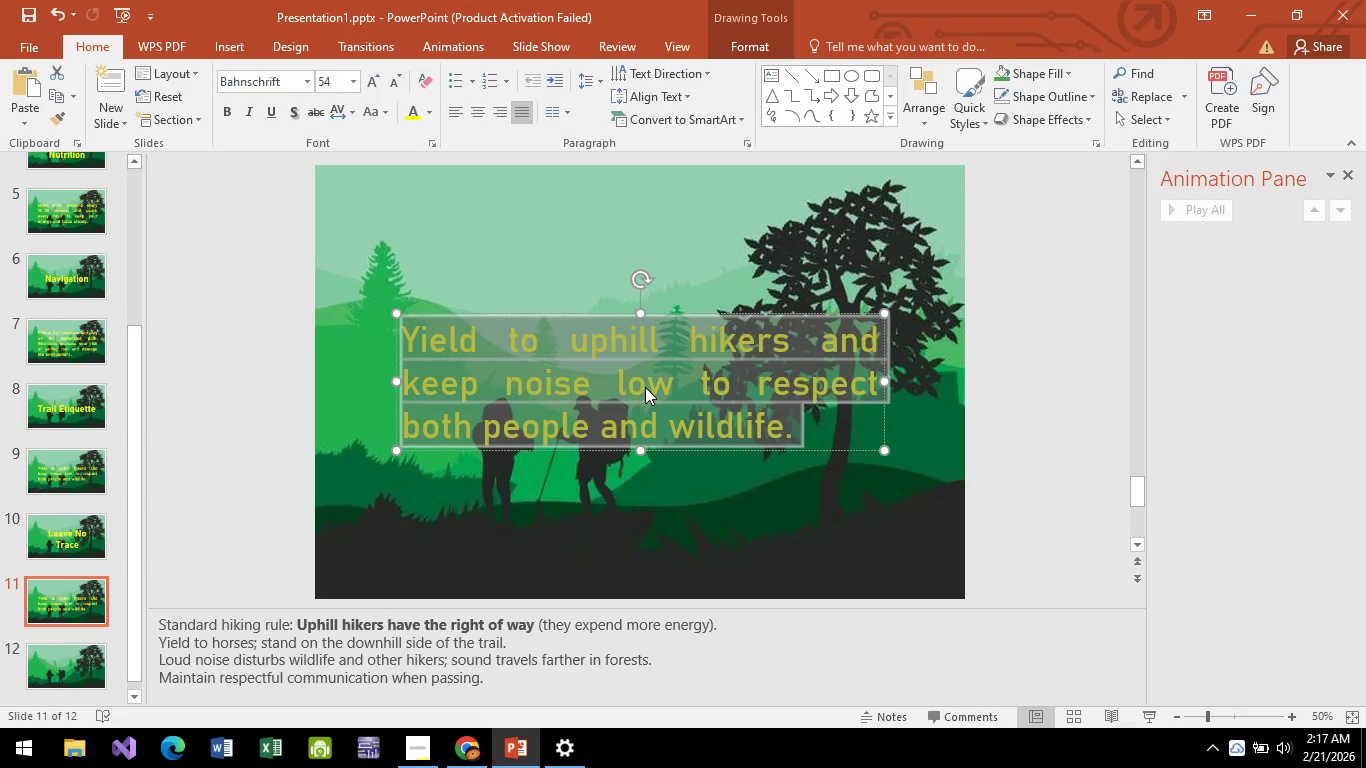 
key(Control+V)
 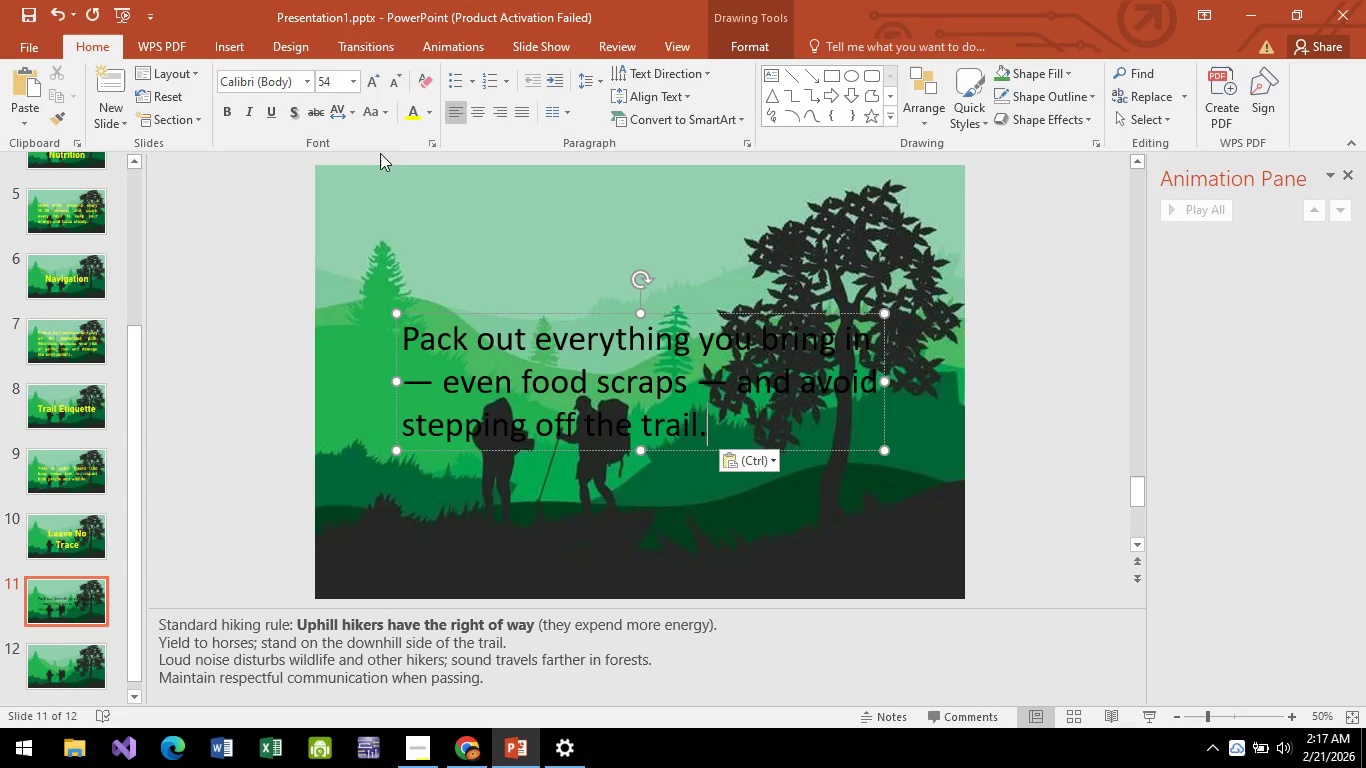 
key(Control+A)
 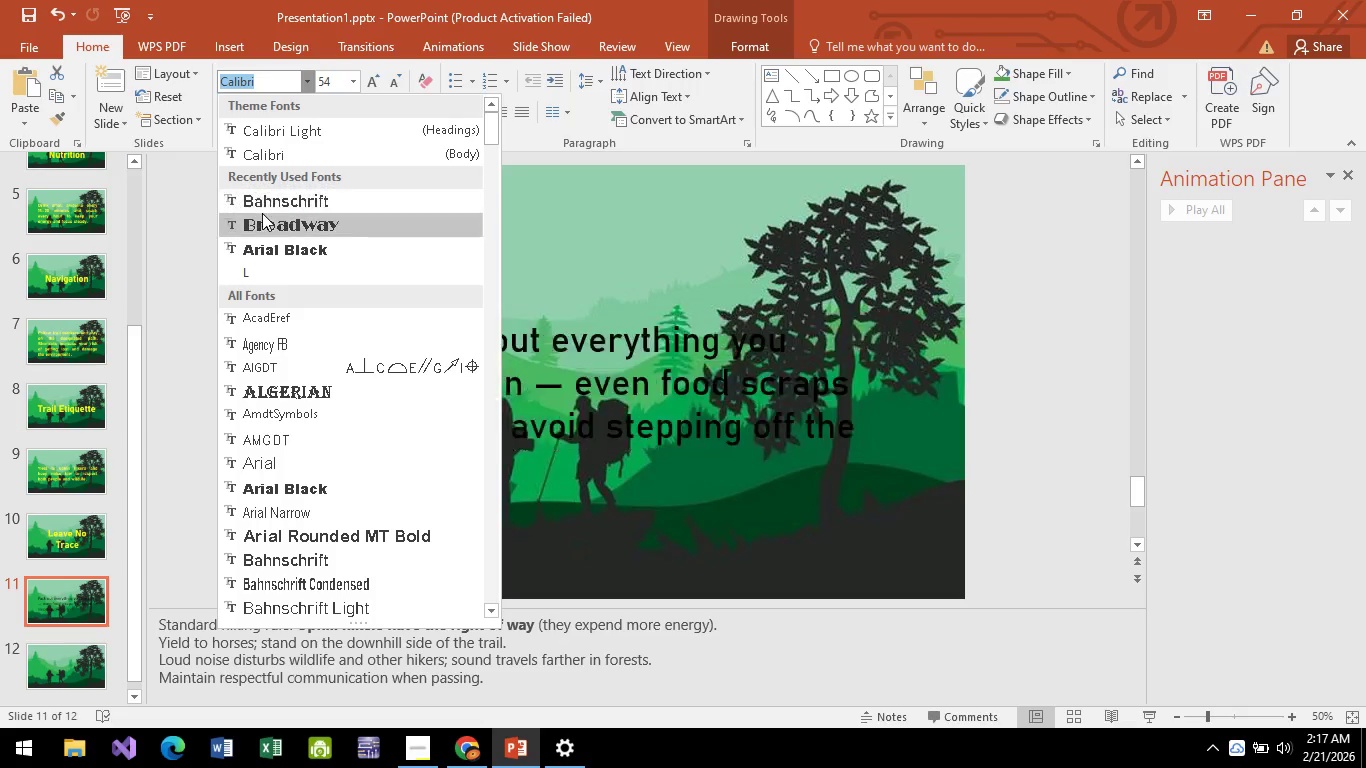 
left_click([262, 204])
 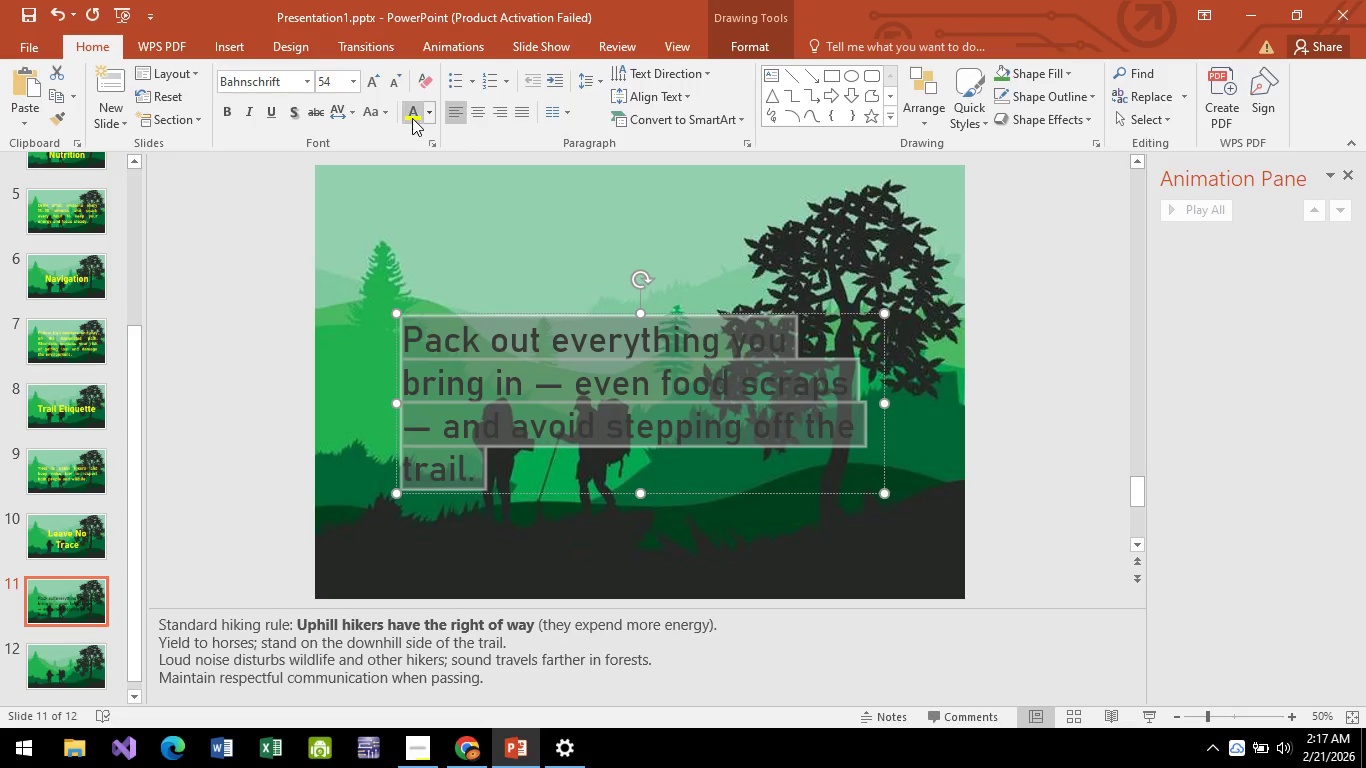 
left_click([412, 118])
 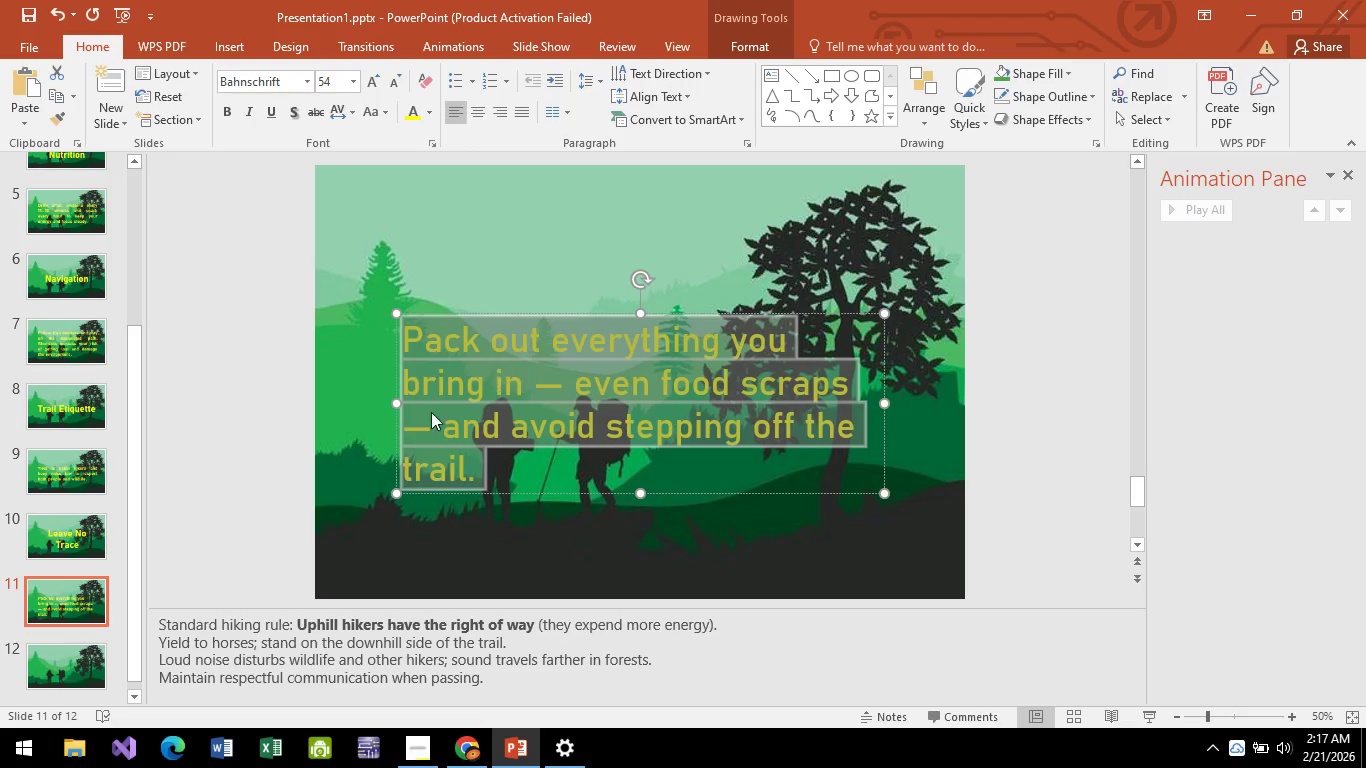 
left_click([431, 419])
 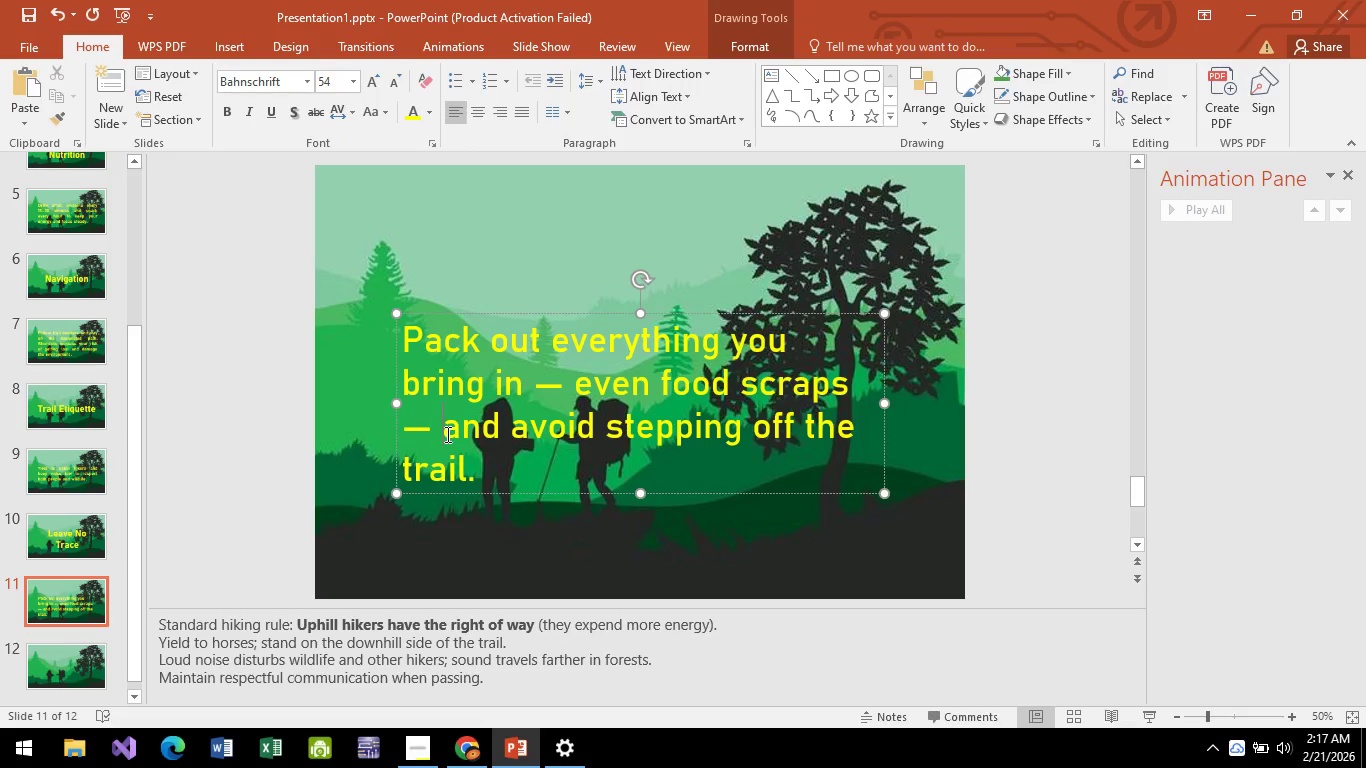 
left_click([446, 434])
 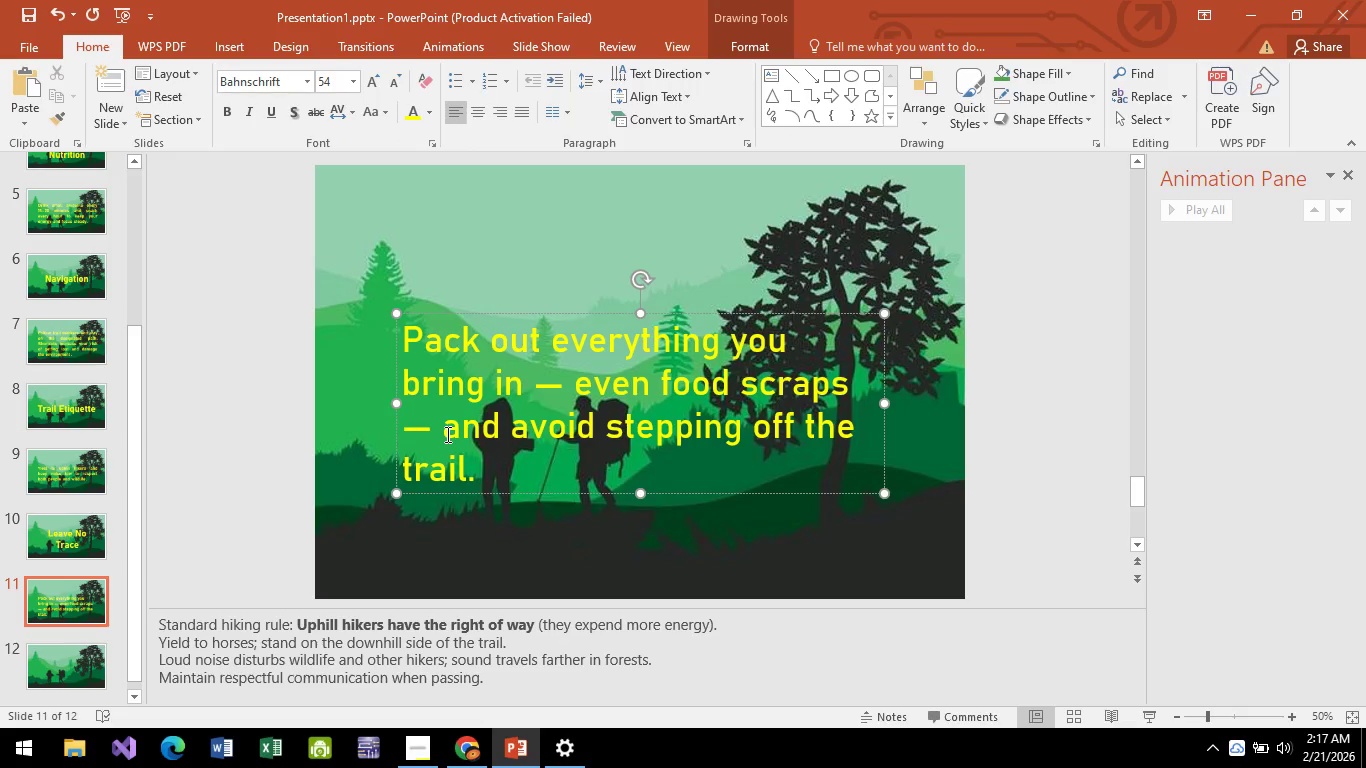 
key(Backspace)
 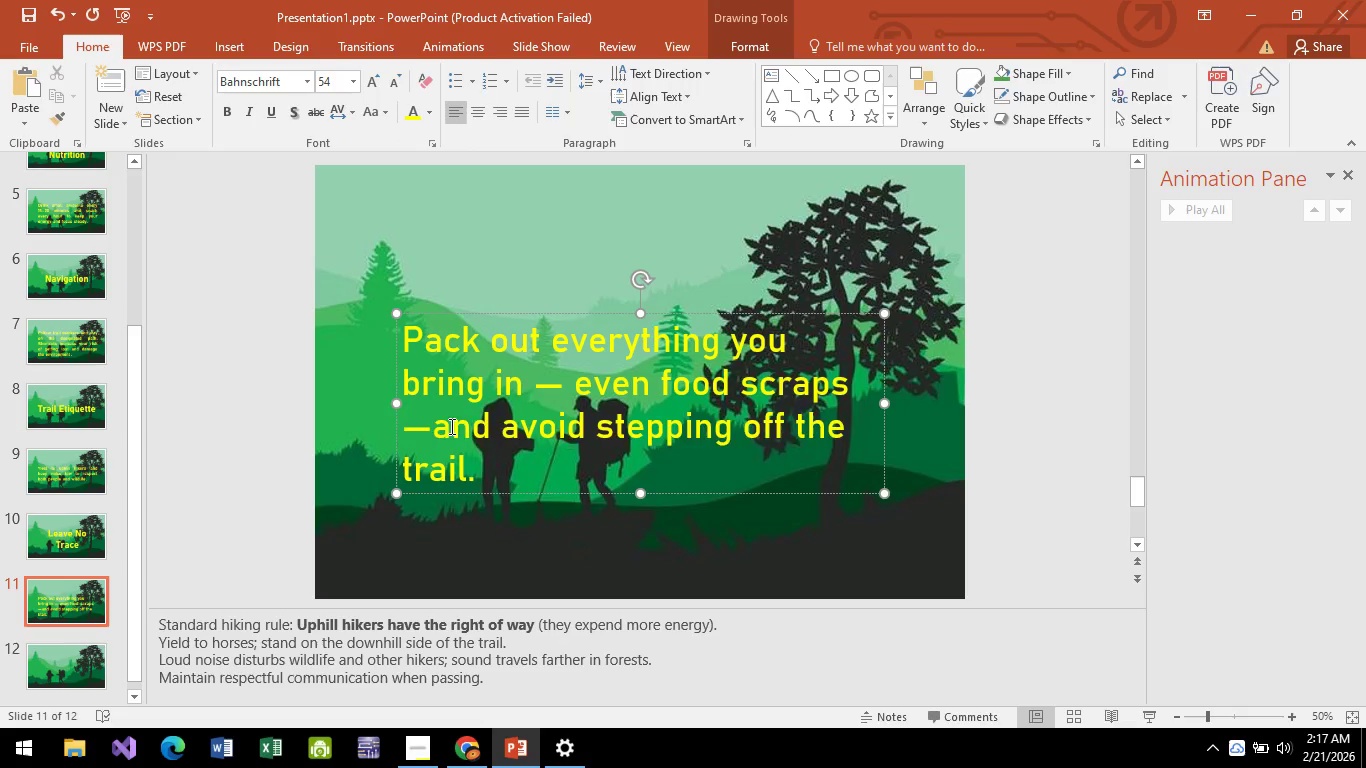 
key(Backspace)
 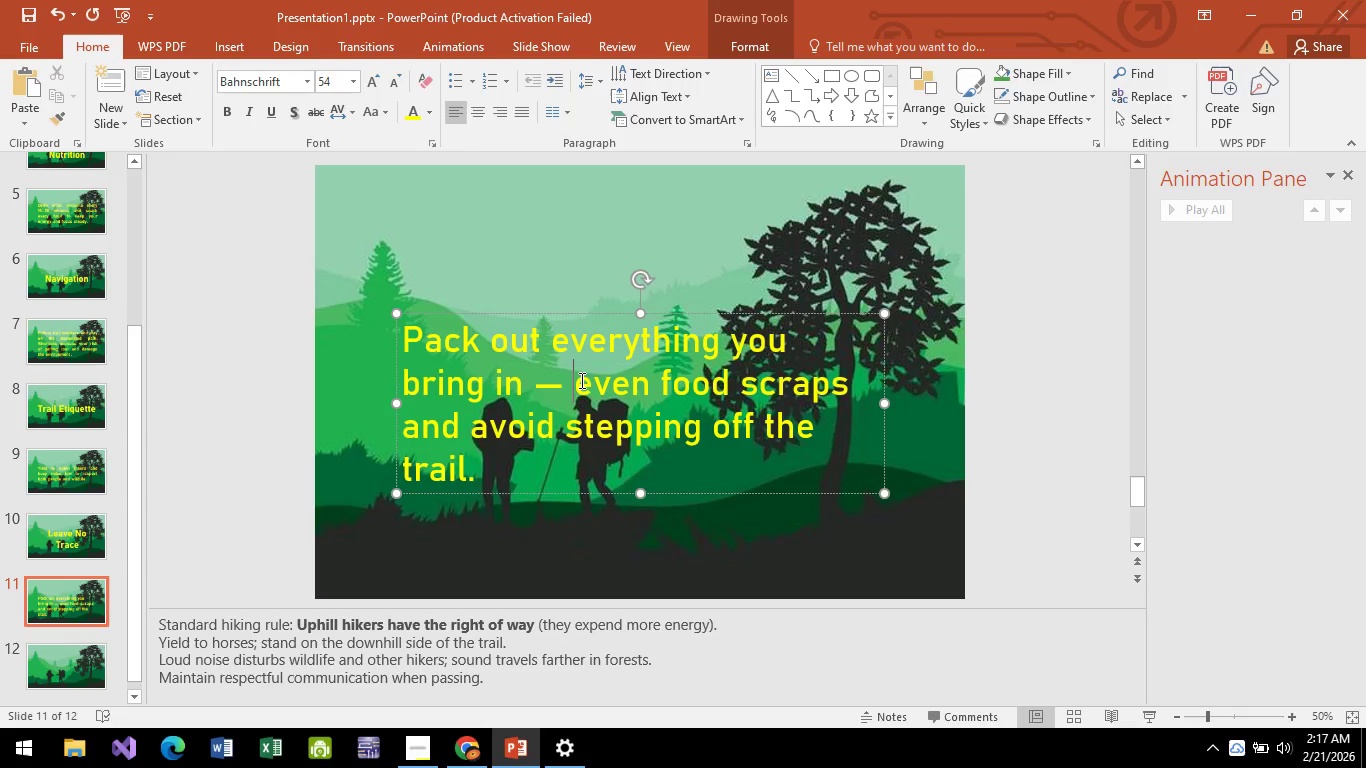 
key(Backspace)
 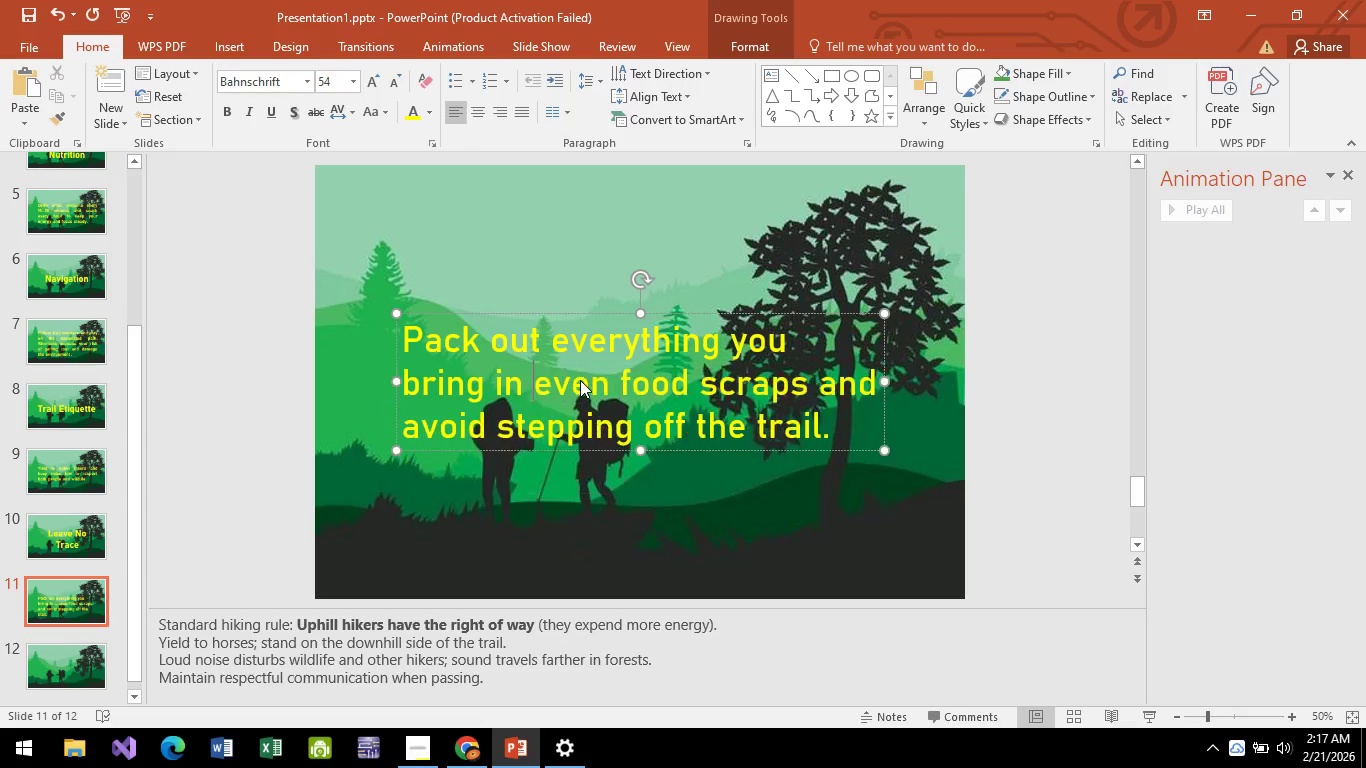 
key(Backspace)
 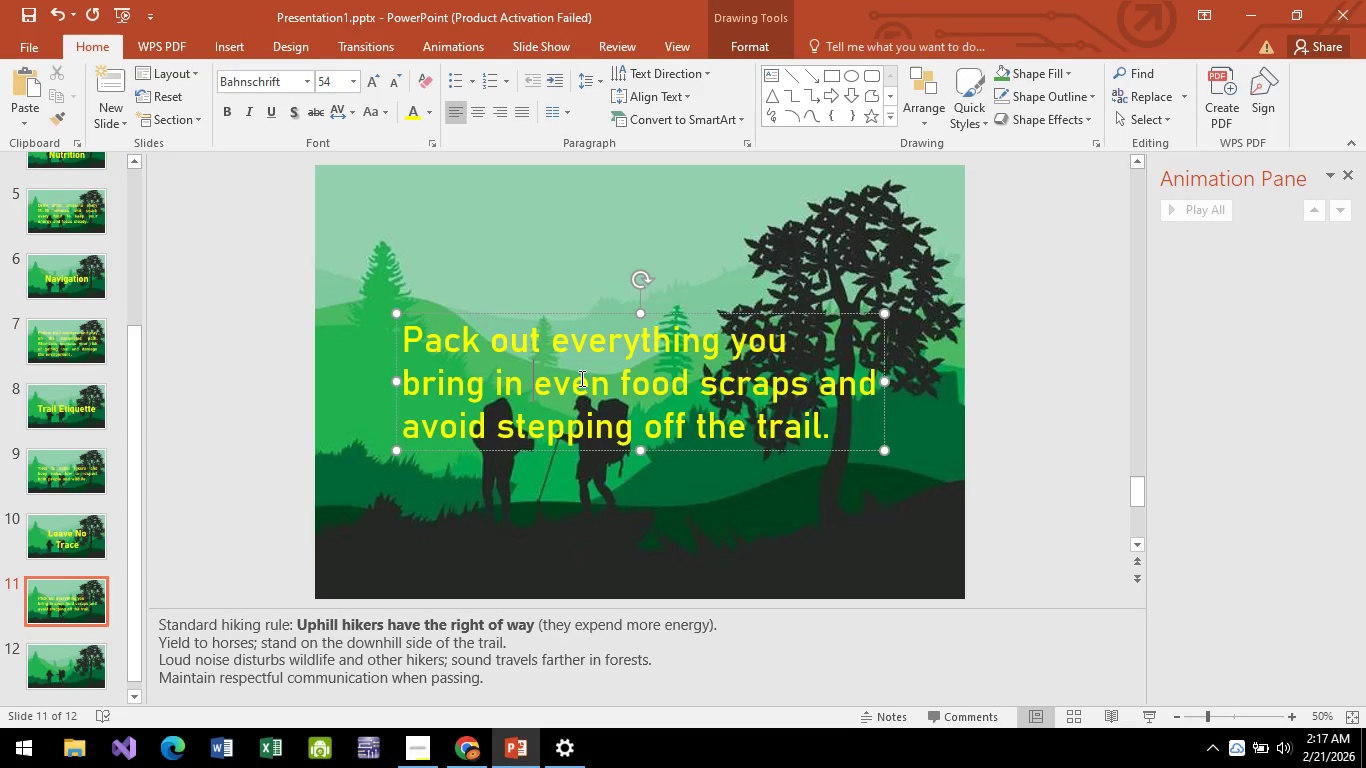 
key(Backspace)
 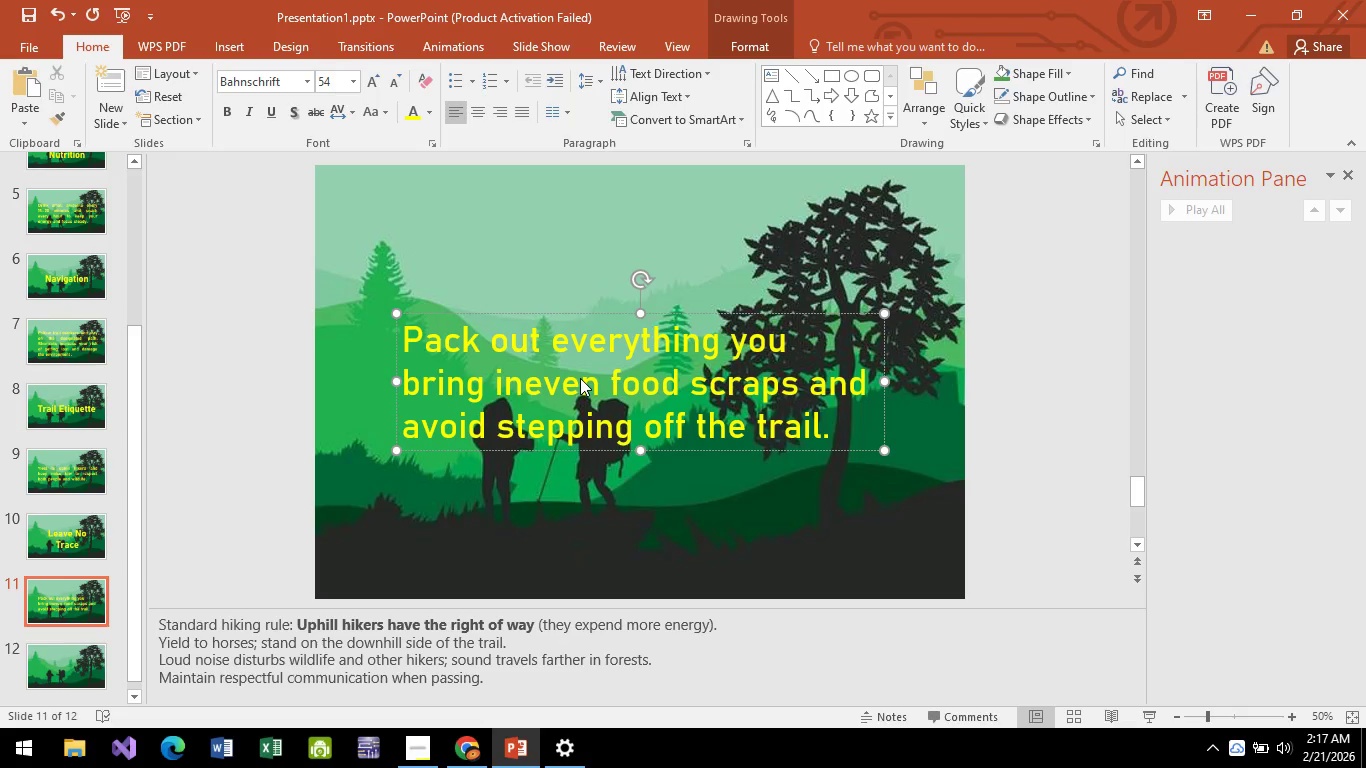 
key(Space)
 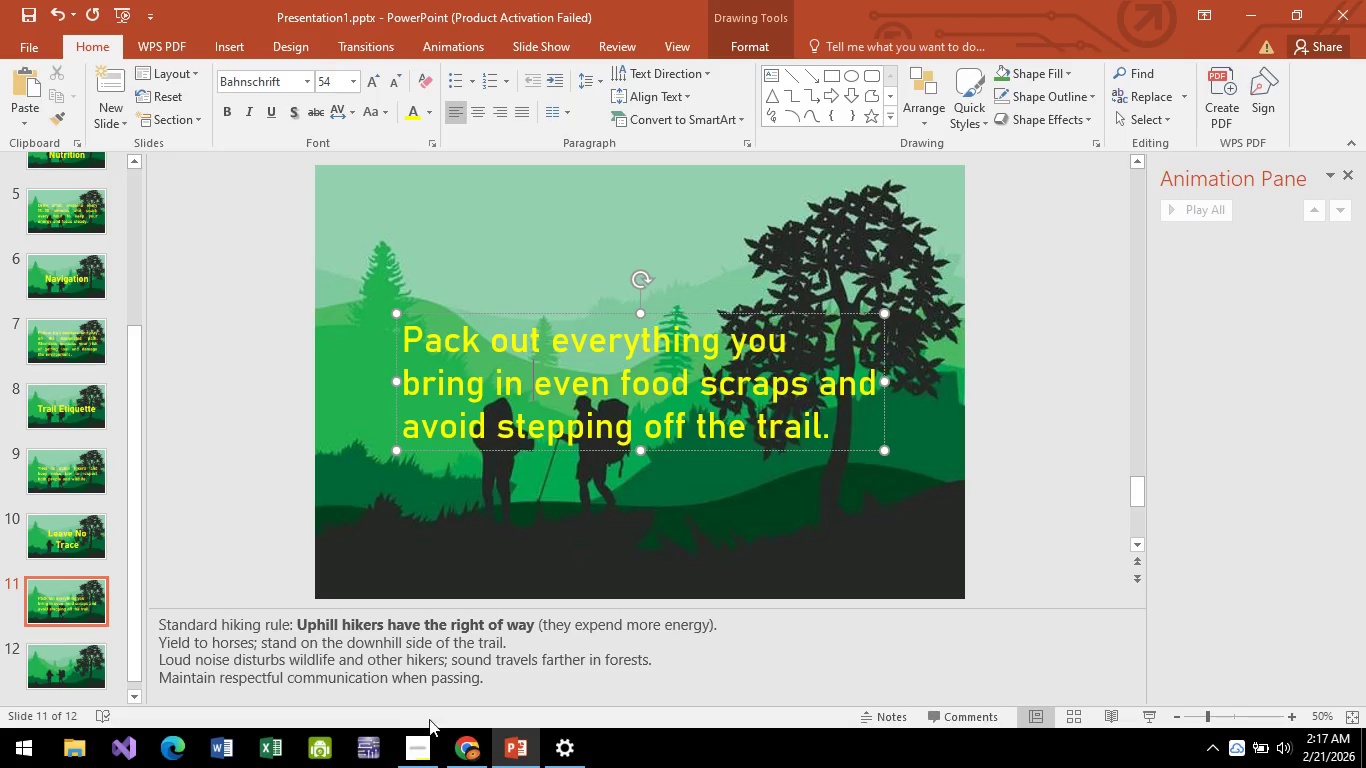 
key(Alt+AltLeft)
 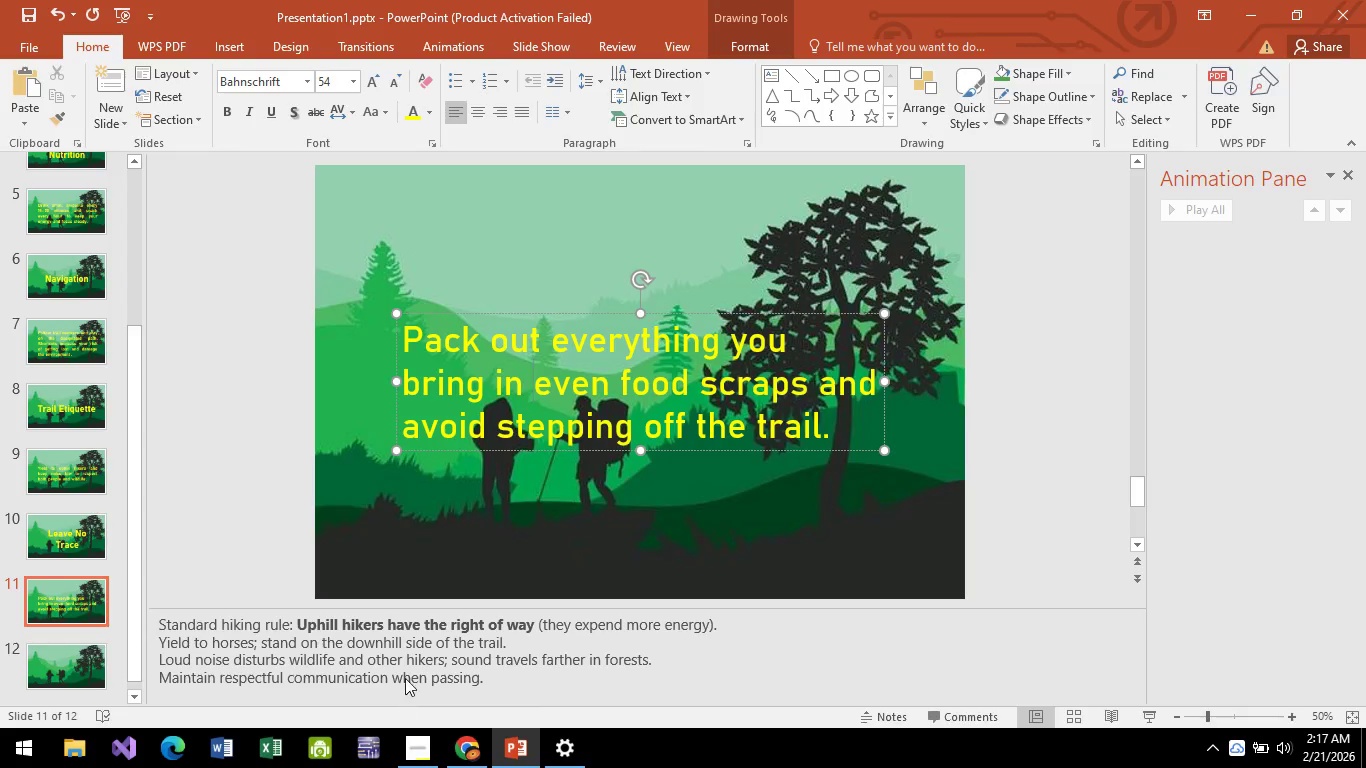 
key(Alt+Tab)
 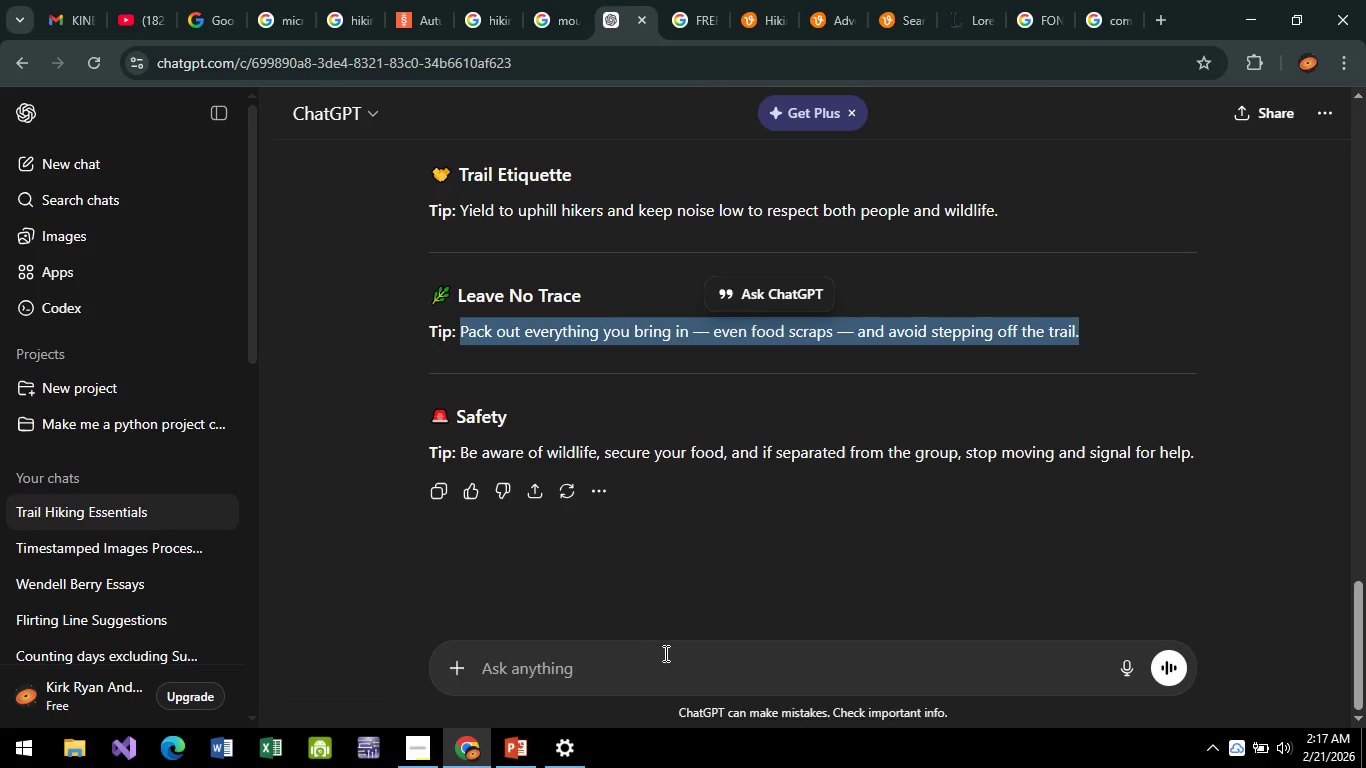 
left_click([670, 661])
 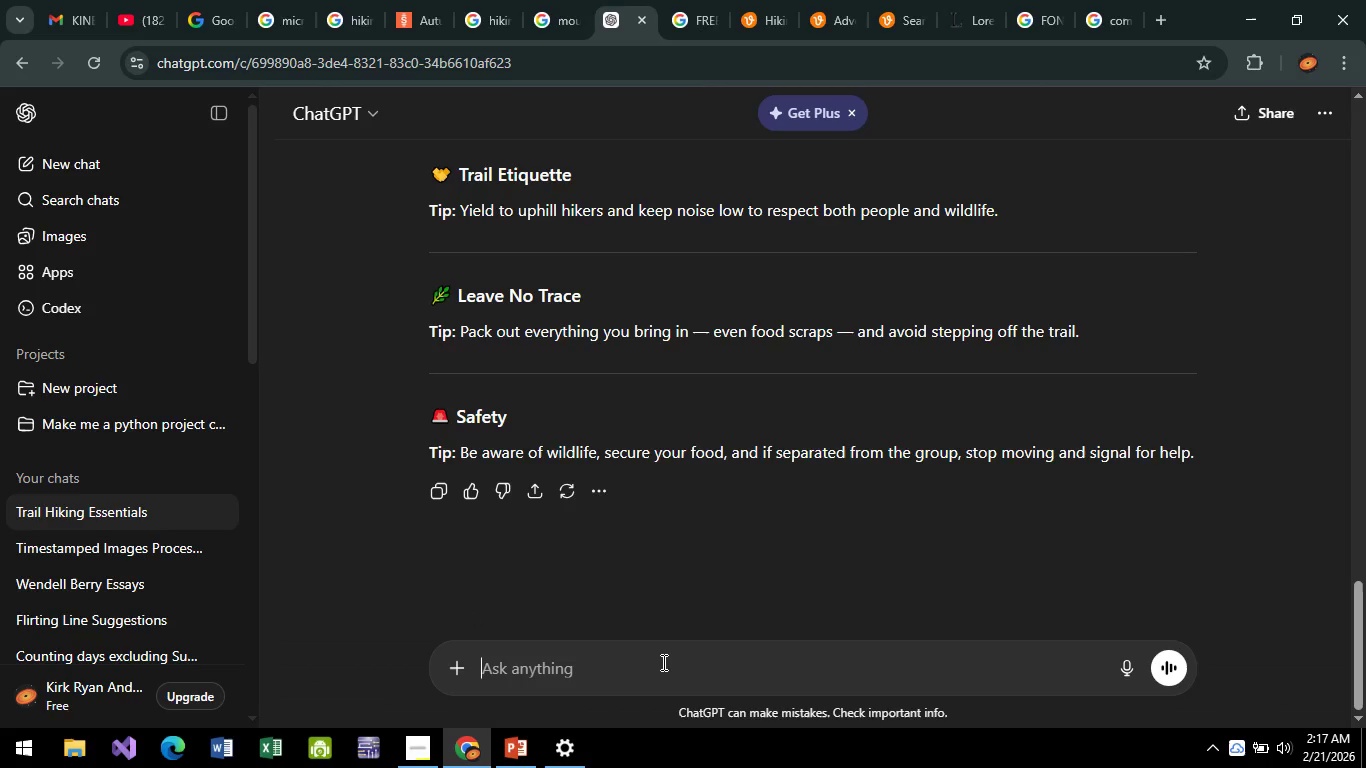 
type(that one )
 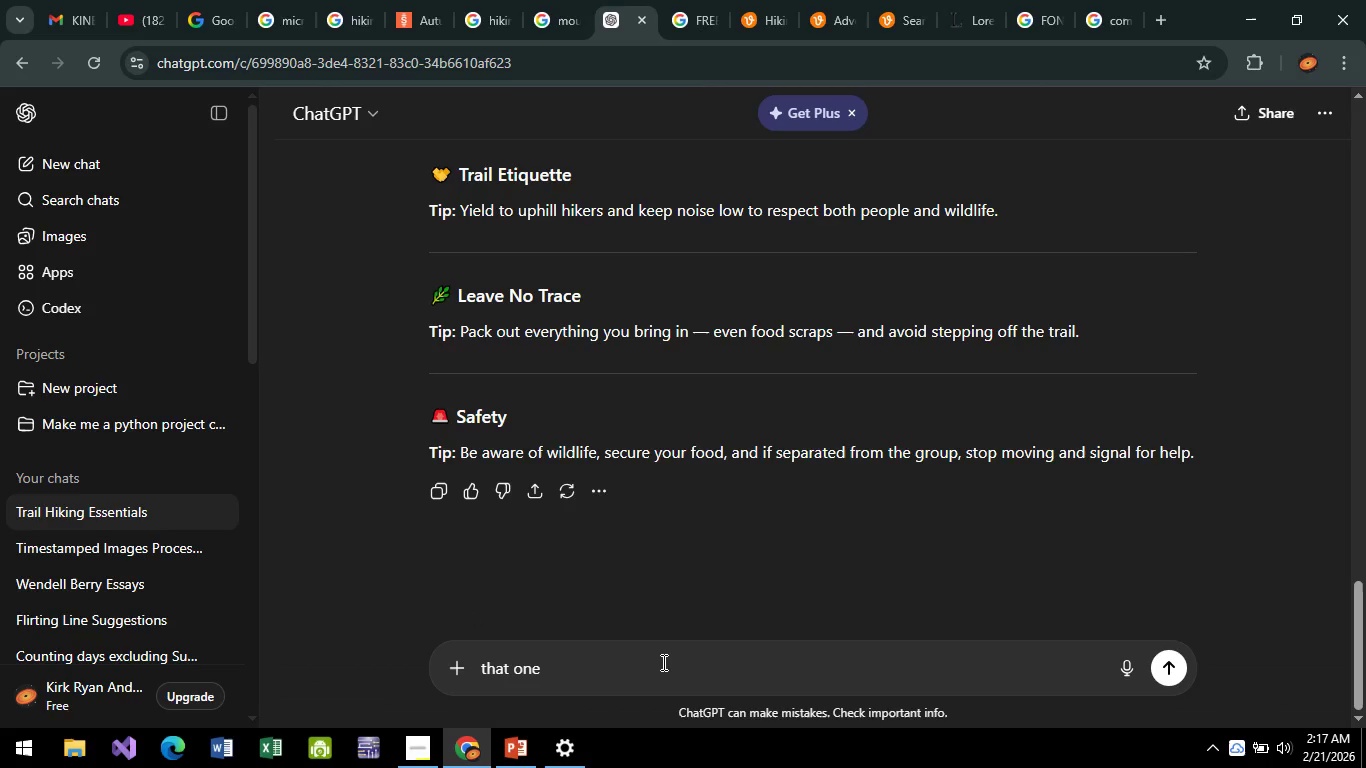 
type(qoute about leave no trace in campinh)
key(Backspace)
type(g)
 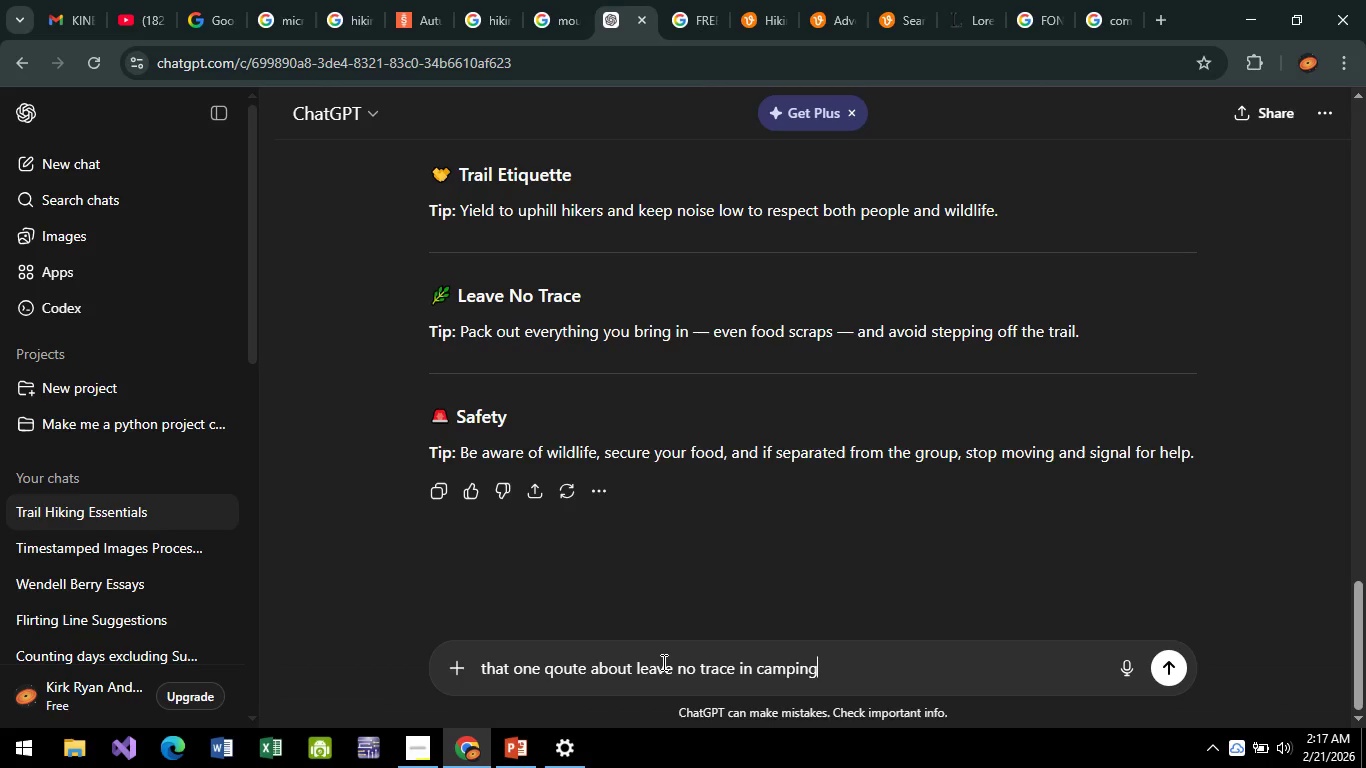 
key(Enter)
 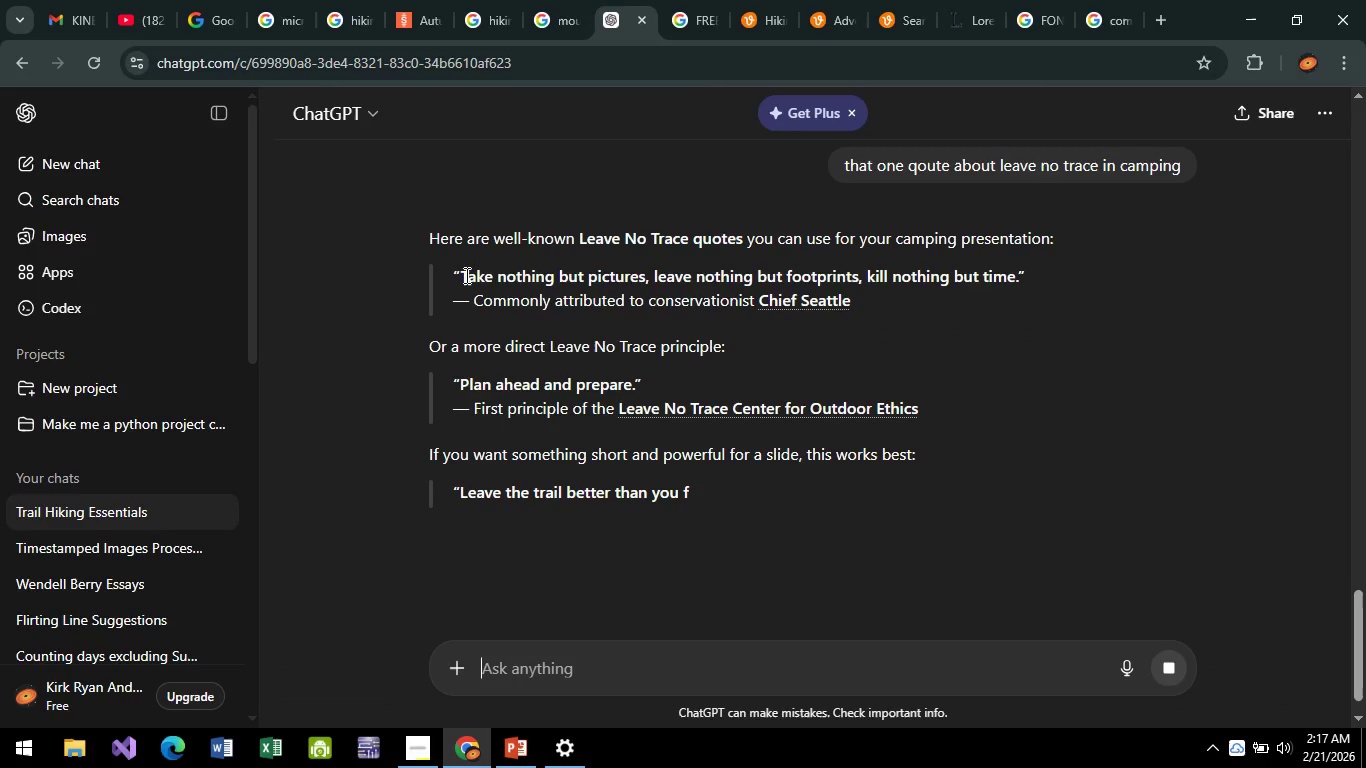 
wait(7.72)
 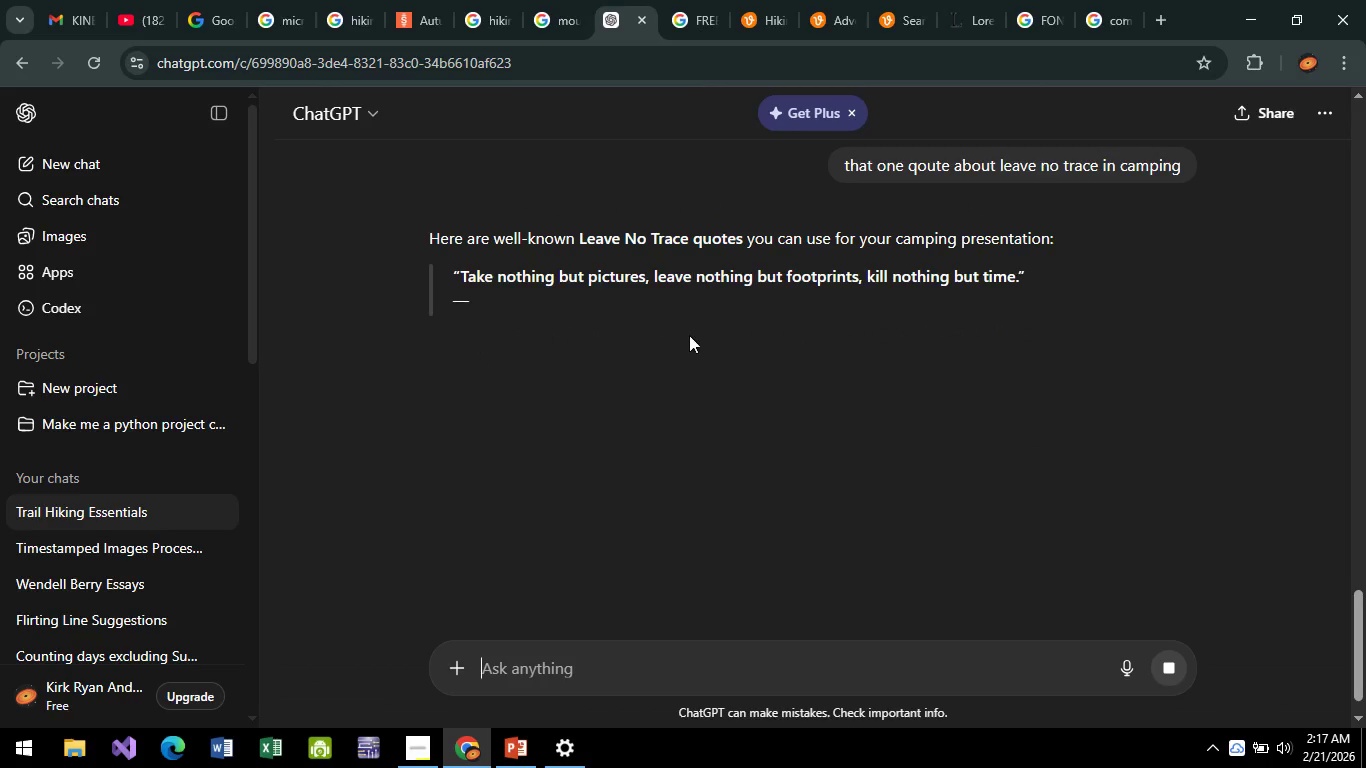 
left_click_drag(start_coordinate=[464, 273], to_coordinate=[1024, 275])
 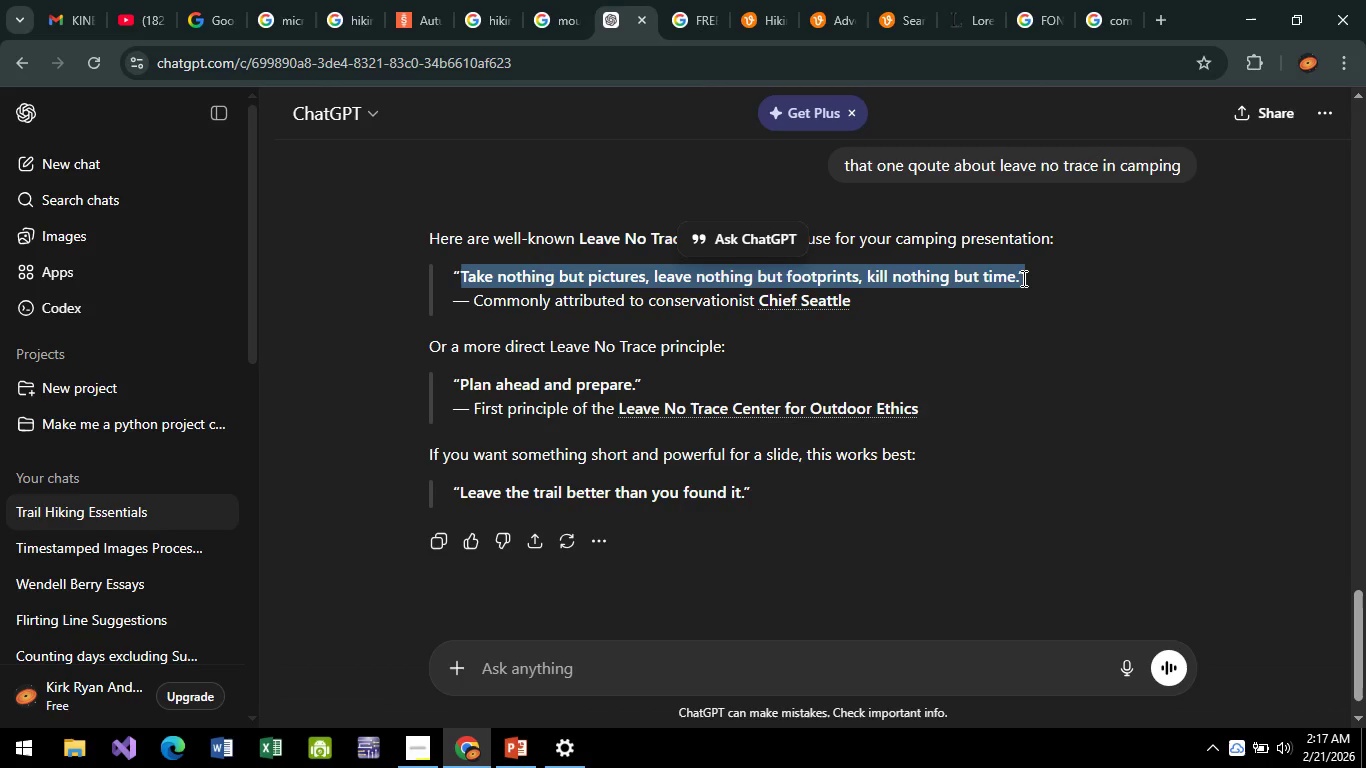 
key(Control+C)
 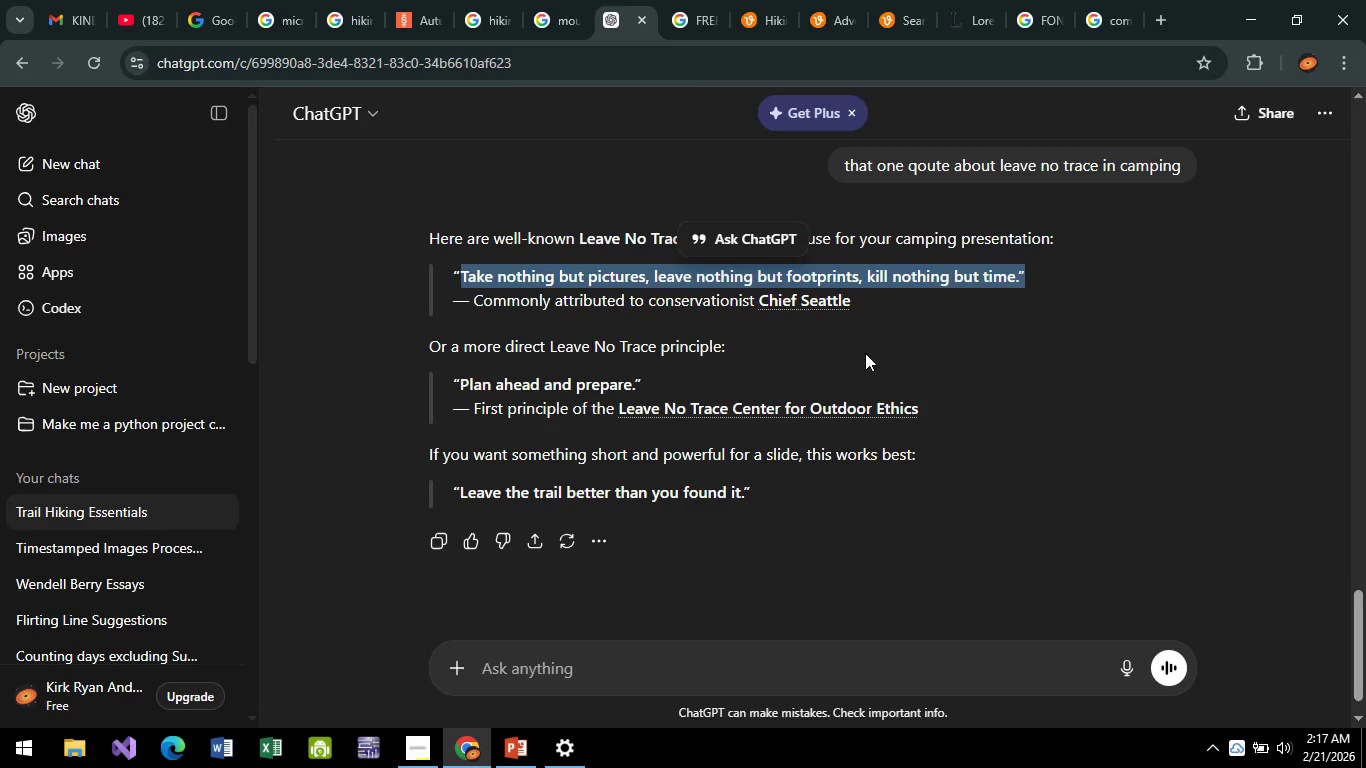 
key(Alt+AltLeft)
 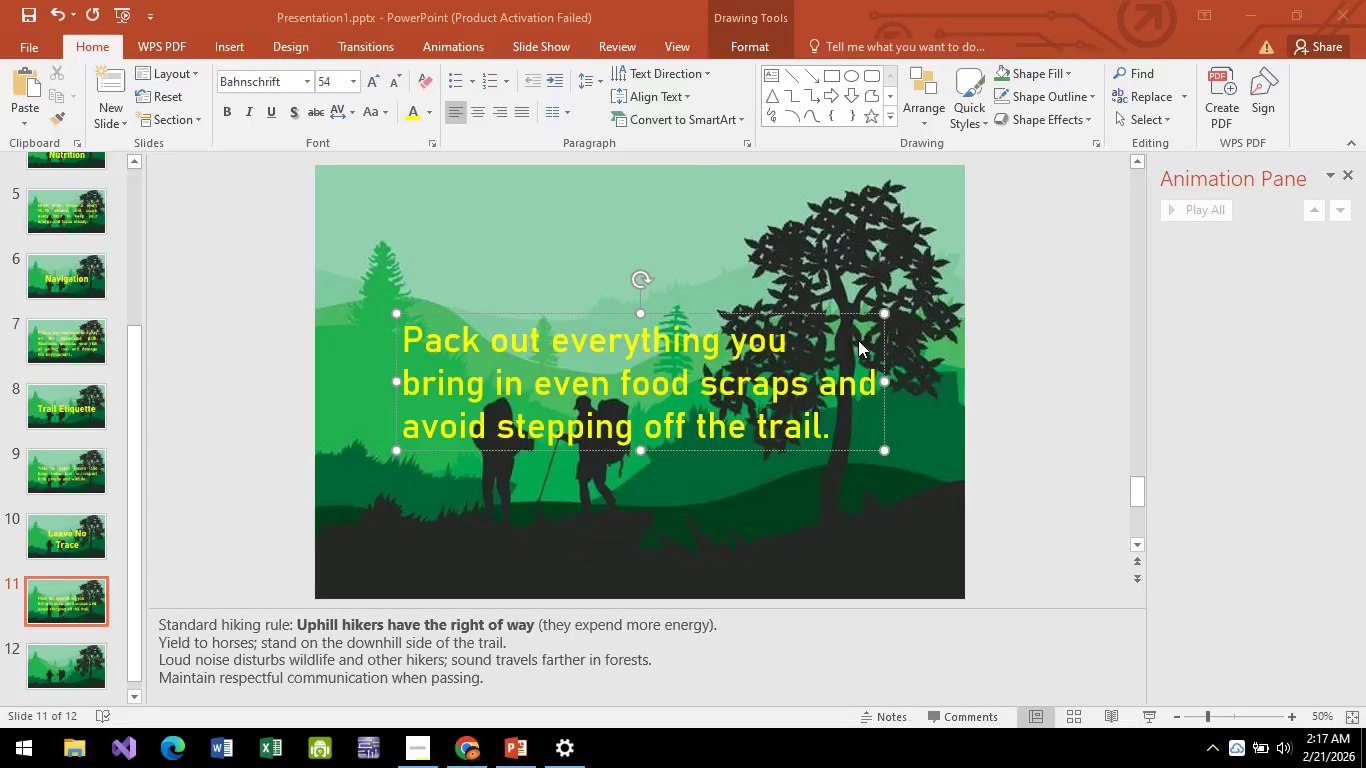 
key(Alt+Tab)
 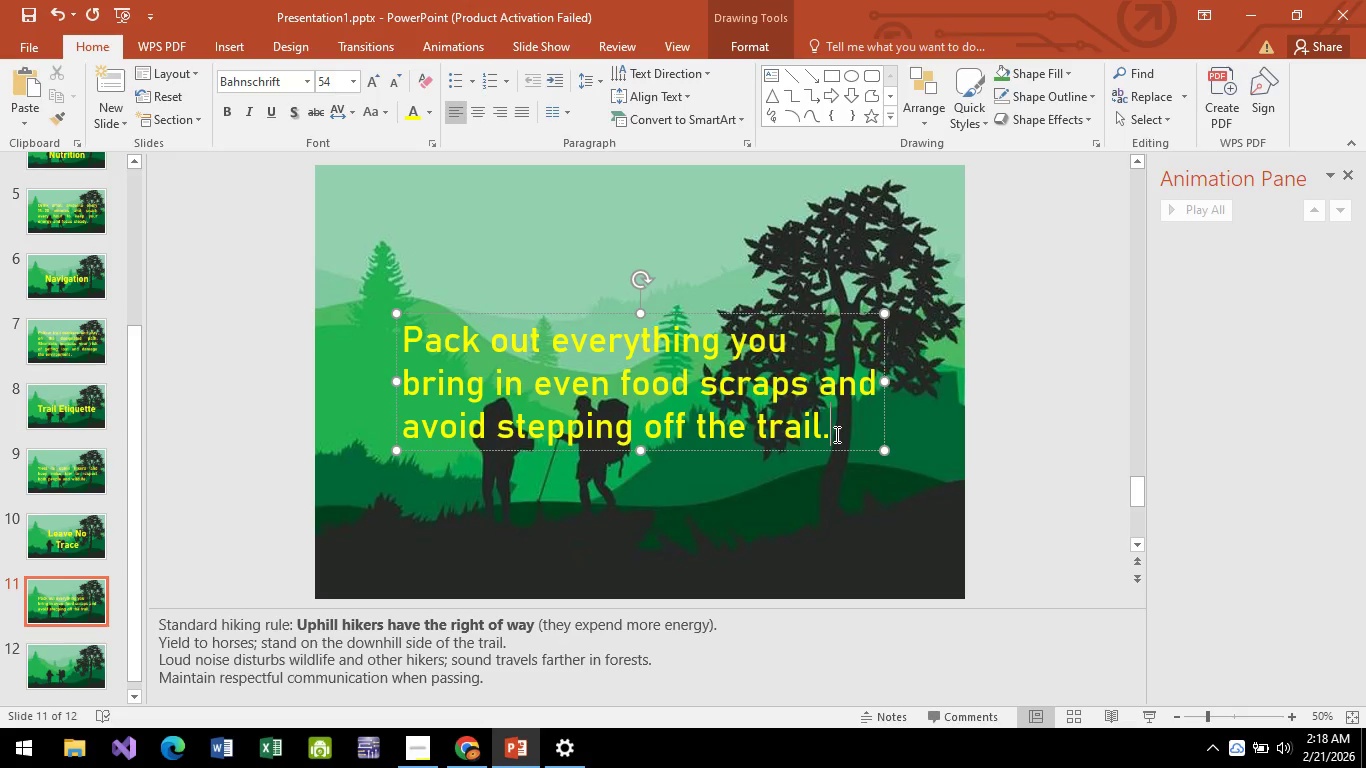 
key(Shift+Enter)
 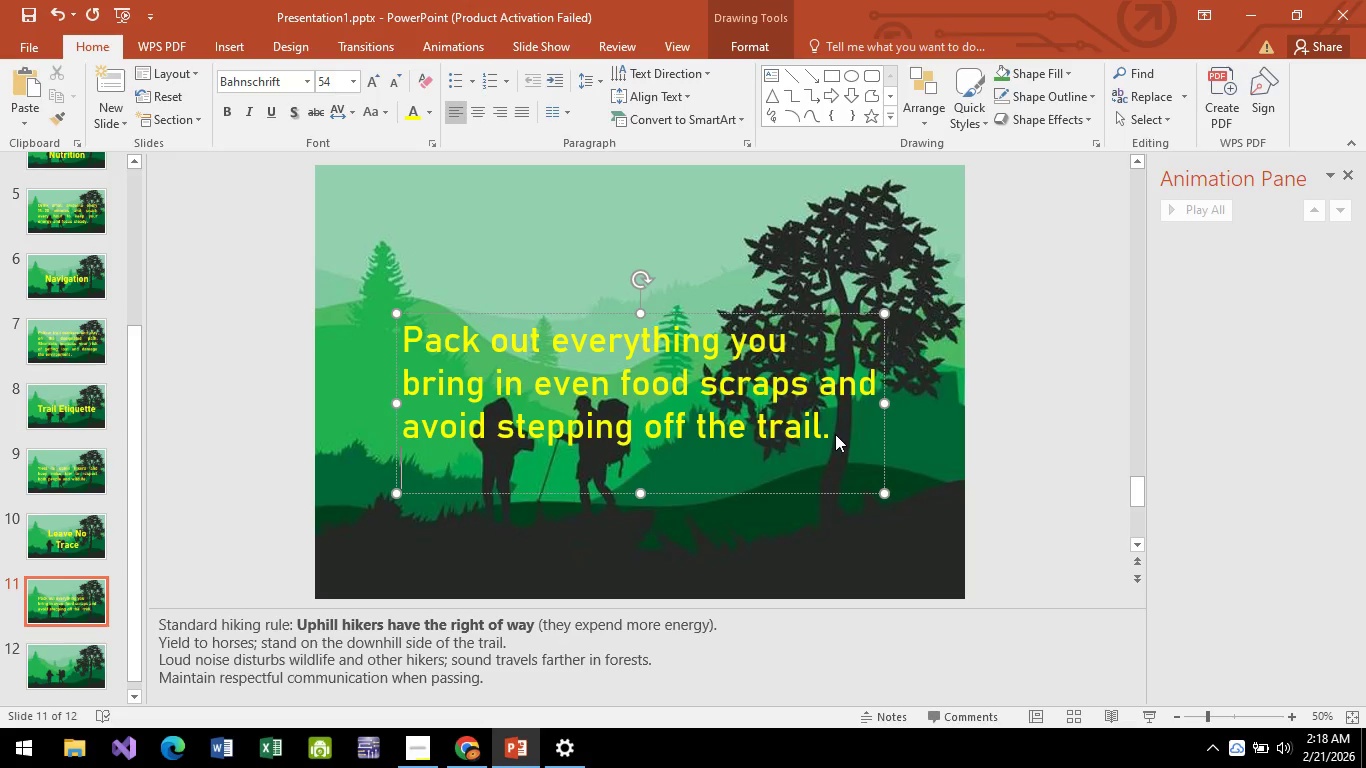 
key(Control+V)
 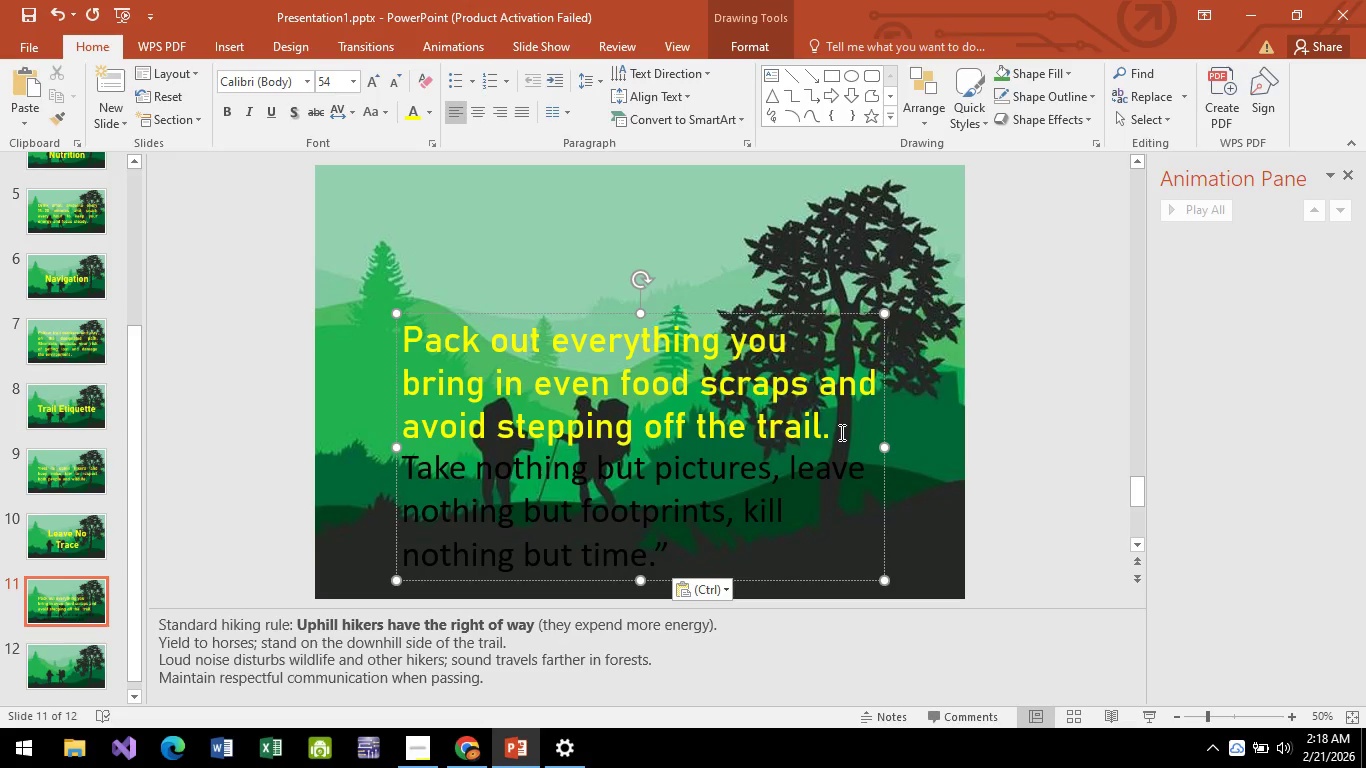 
key(Control+A)
 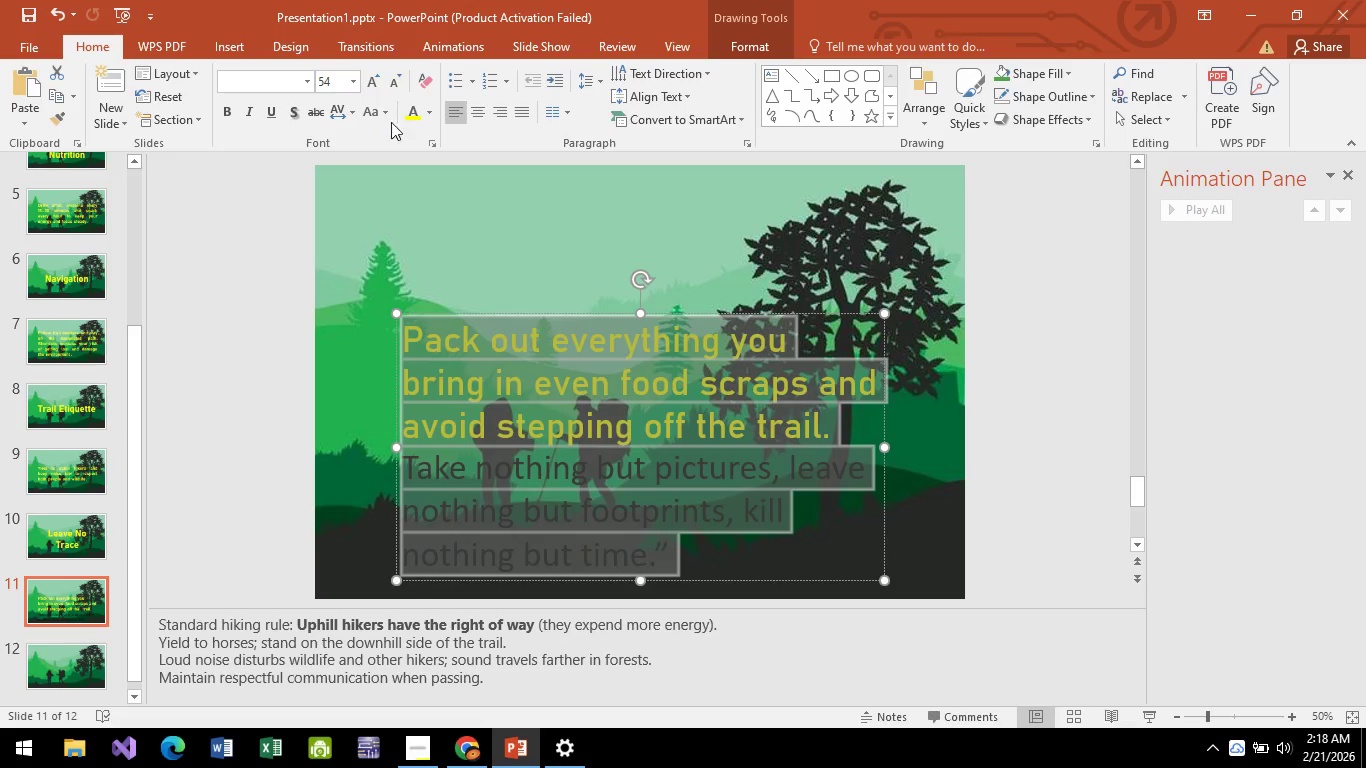 
left_click([405, 113])
 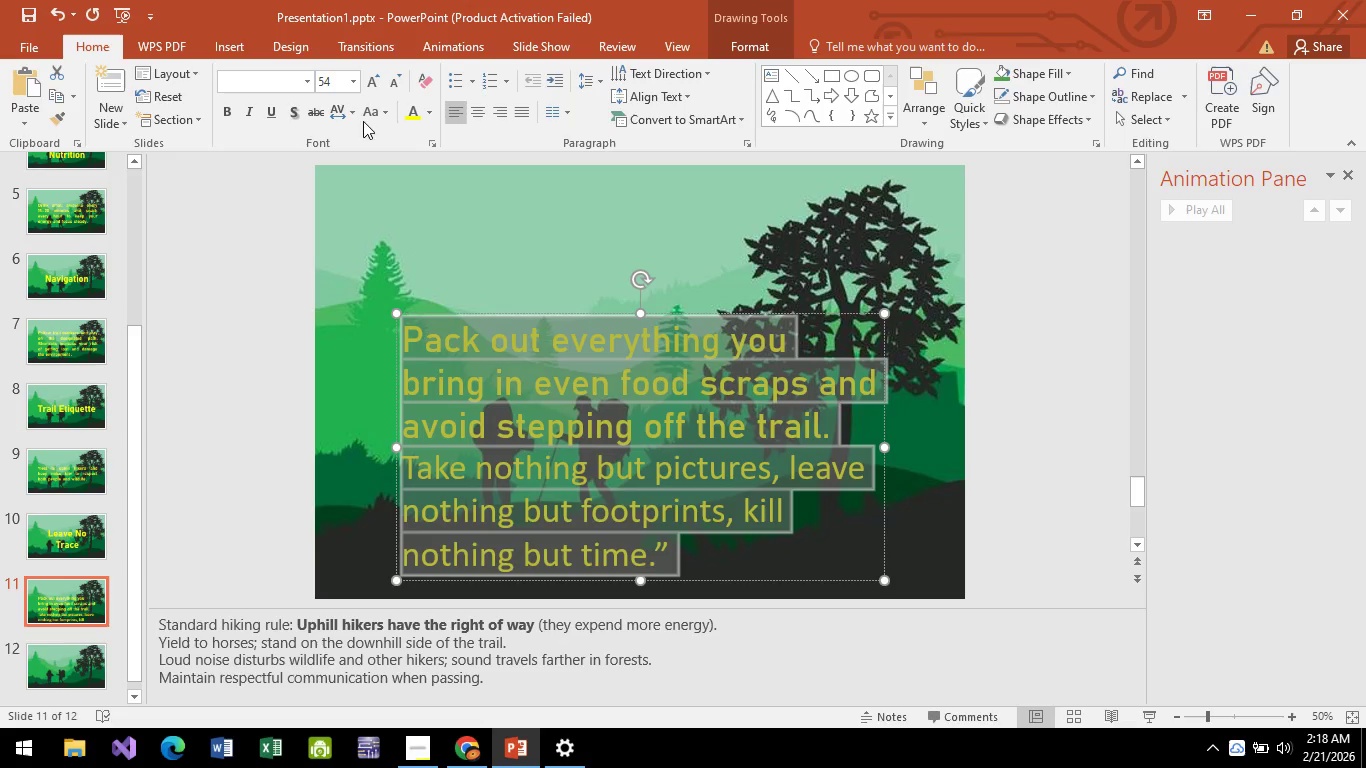 
left_click([302, 73])
 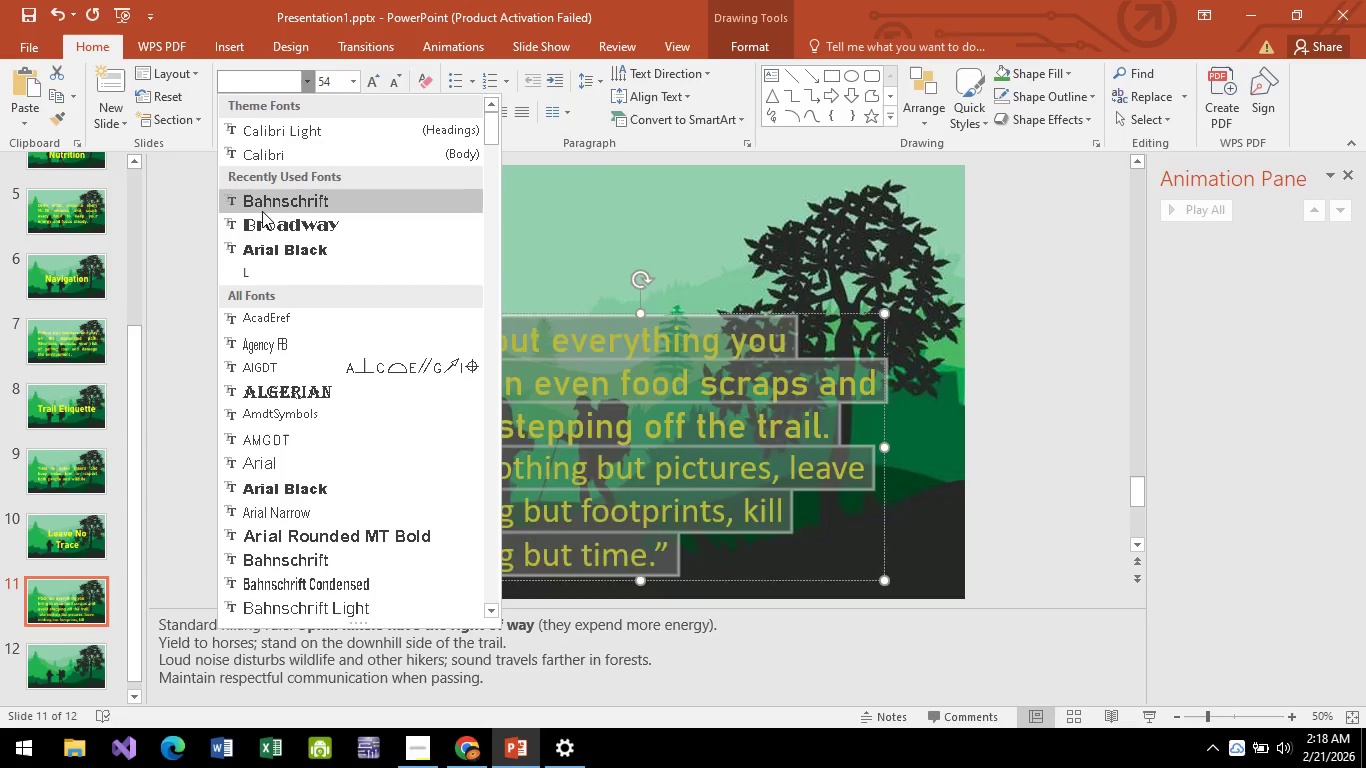 
left_click([265, 206])
 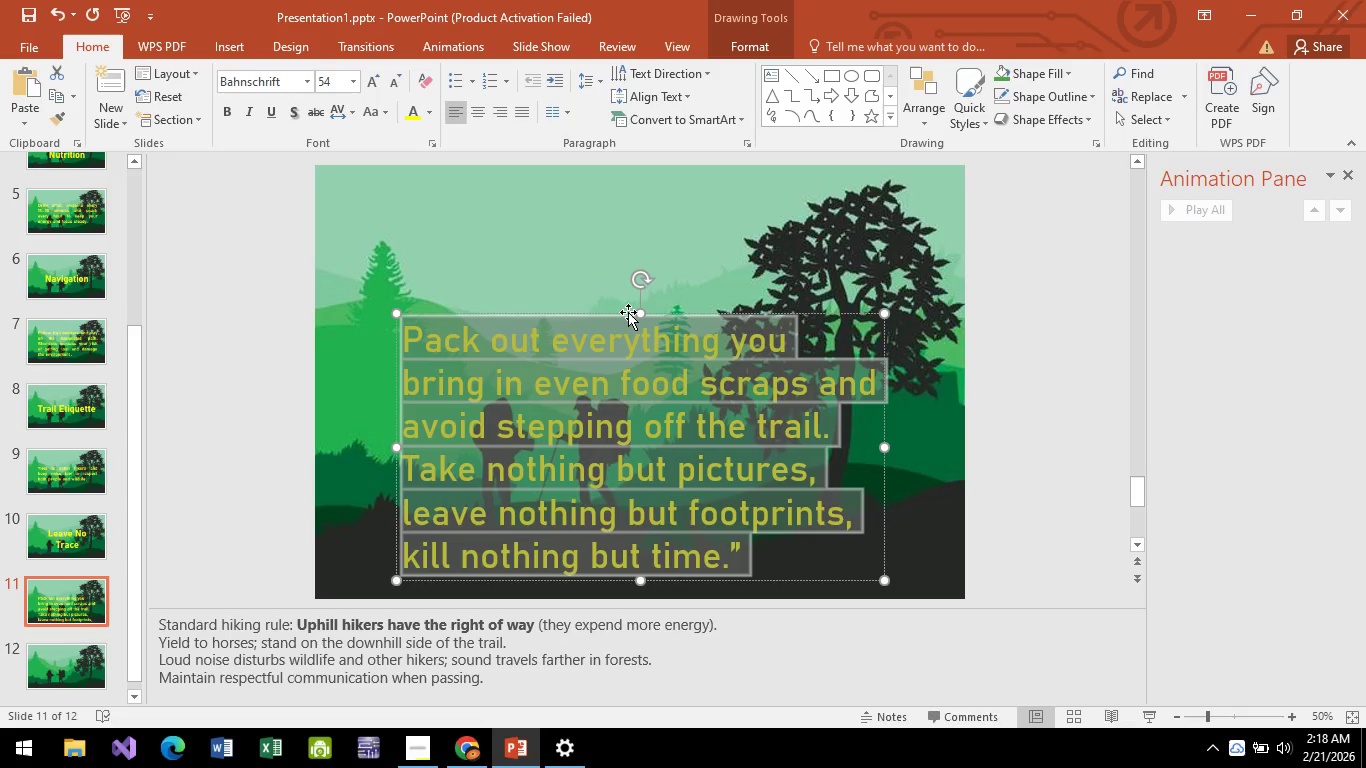 
left_click([628, 312])
 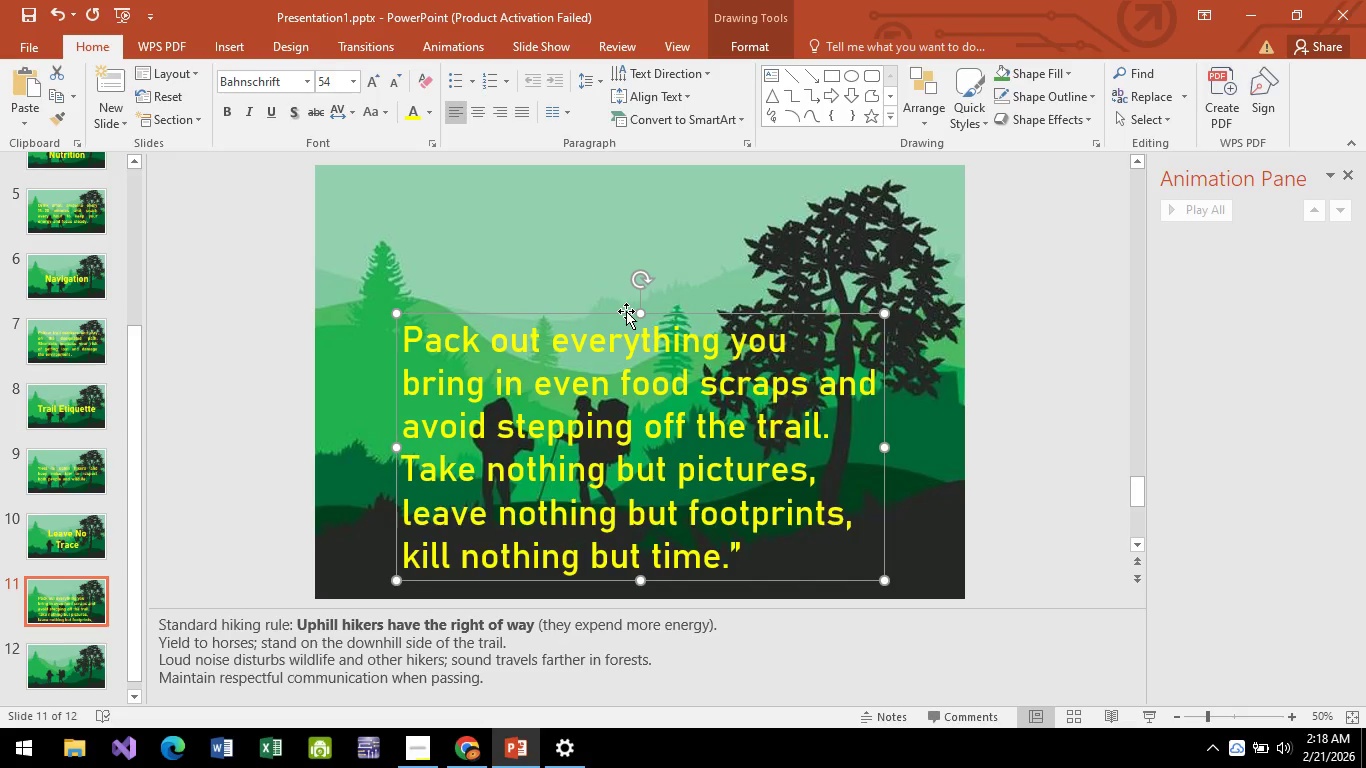 
hold_key(key=ArrowUp, duration=0.95)
 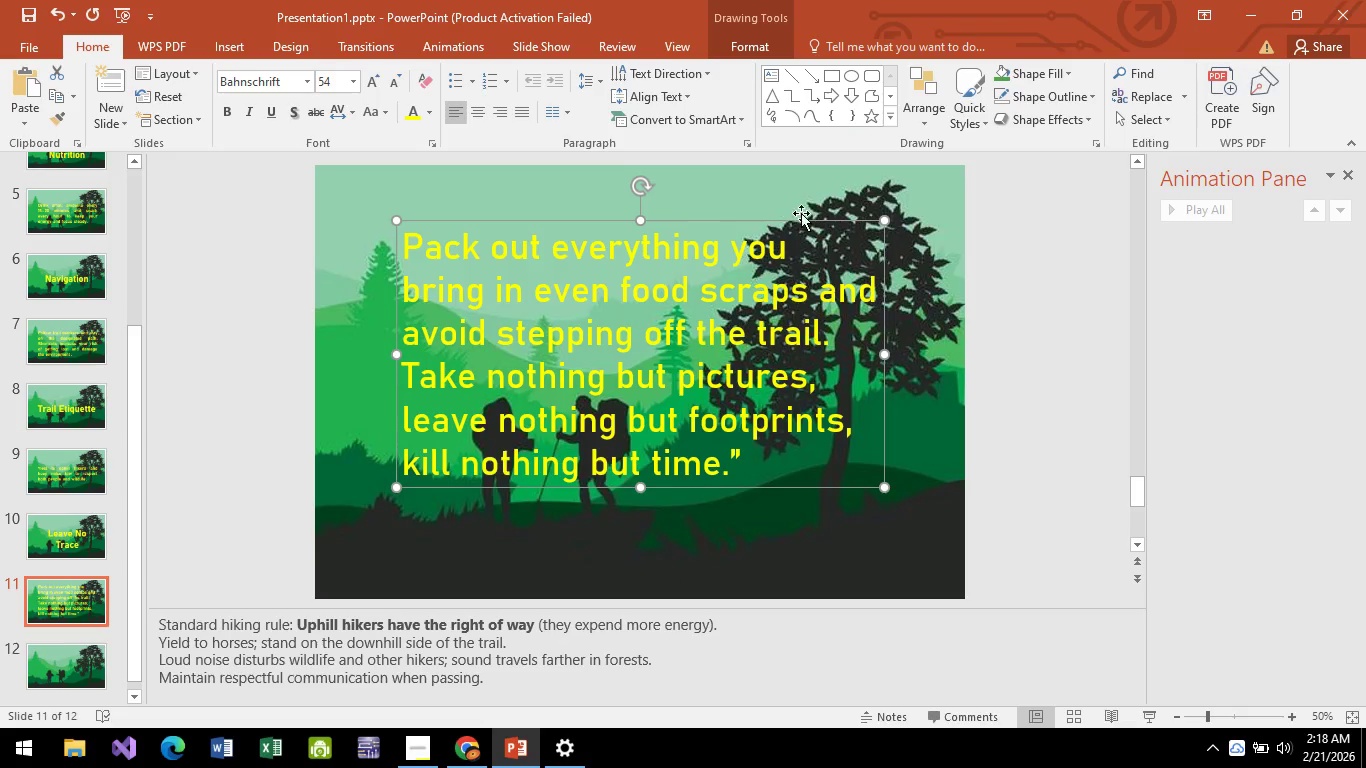 
left_click_drag(start_coordinate=[758, 223], to_coordinate=[762, 249])
 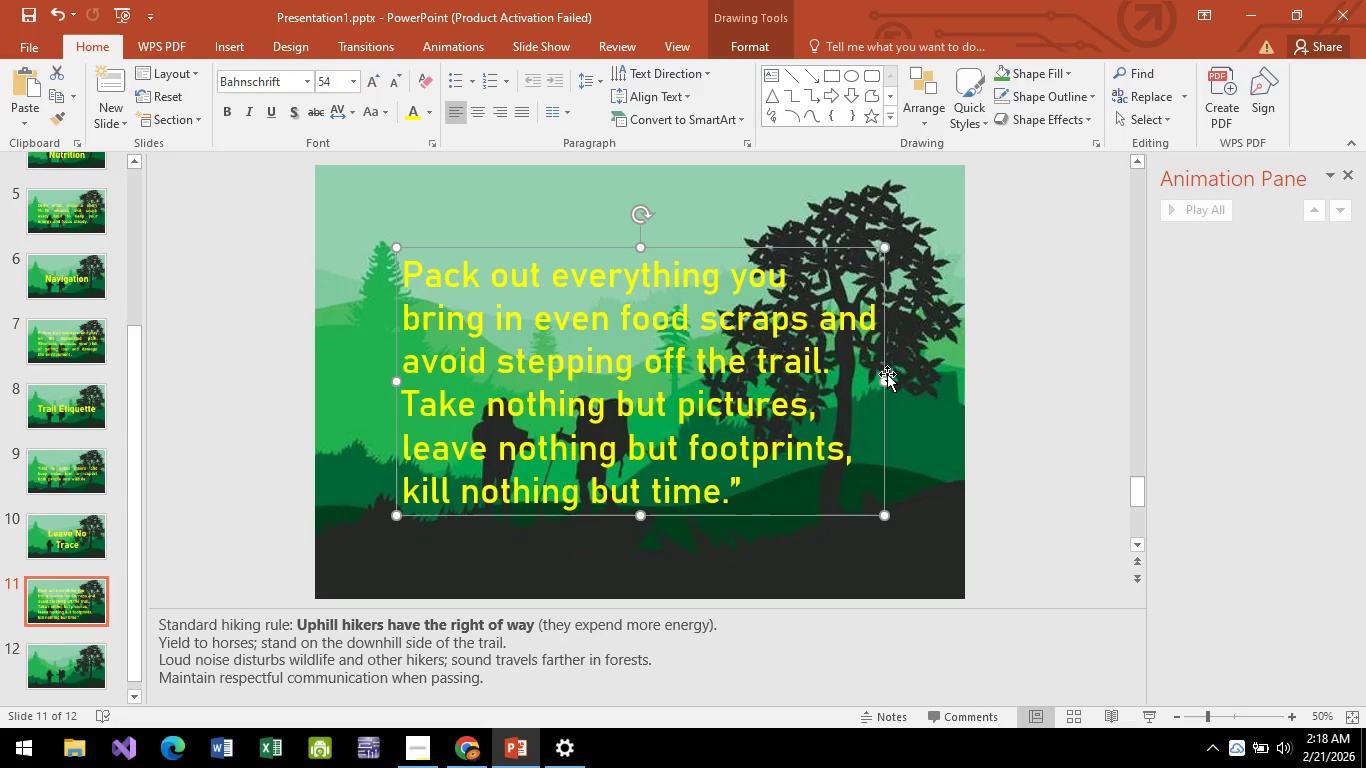 
left_click([834, 365])
 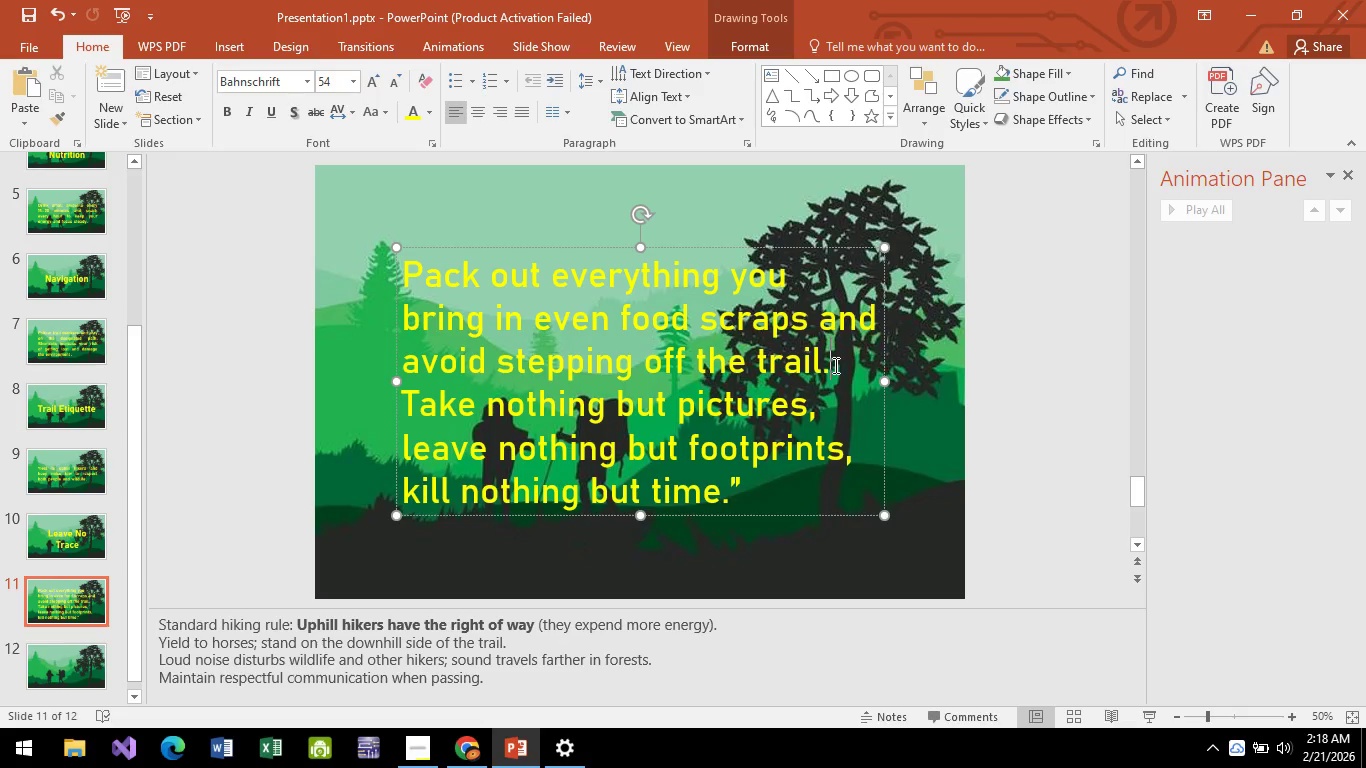 
type( as)
key(Backspace)
type(s[ScrollLock]S[ScrollLock][ScrollLock])
key(Backspace)
key(Backspace)
type(S THE SAYING GOES)
 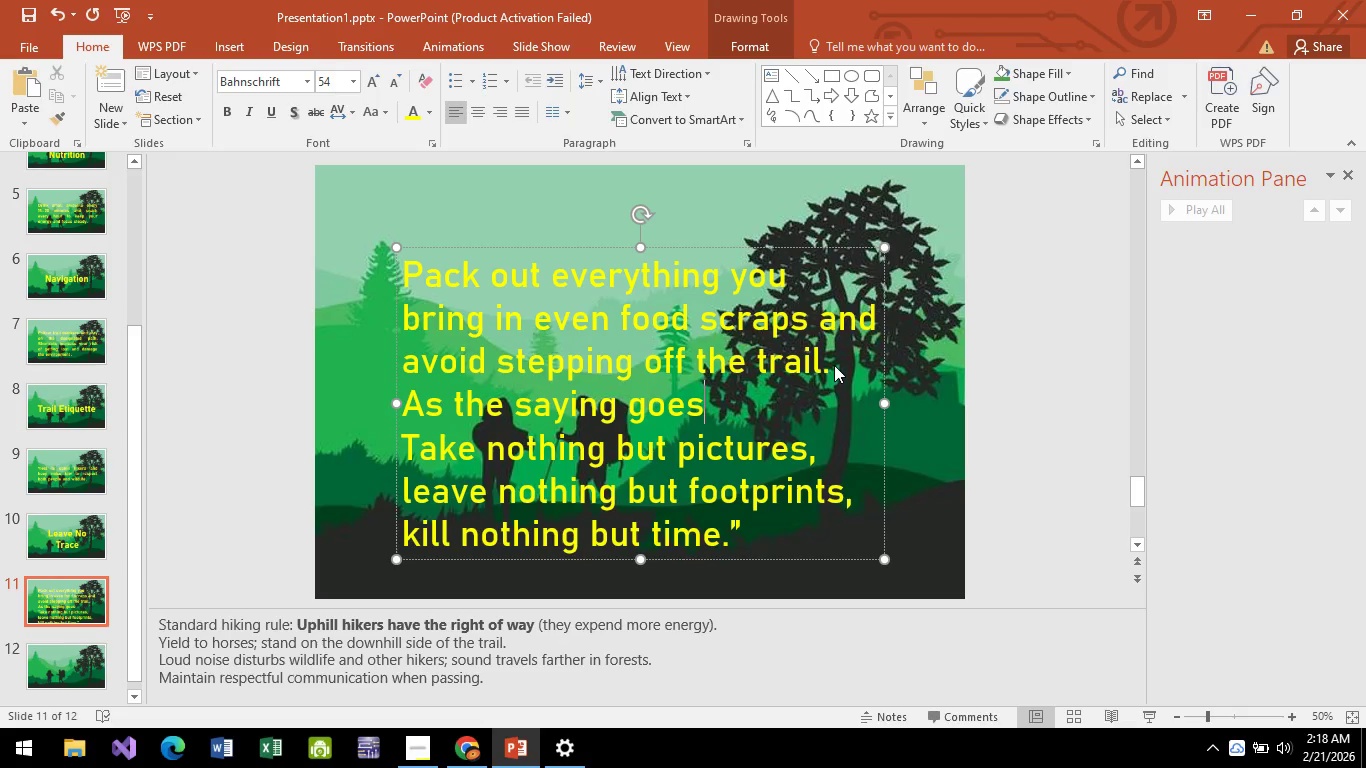 
hold_key(key=CapsLock, duration=0.31)
 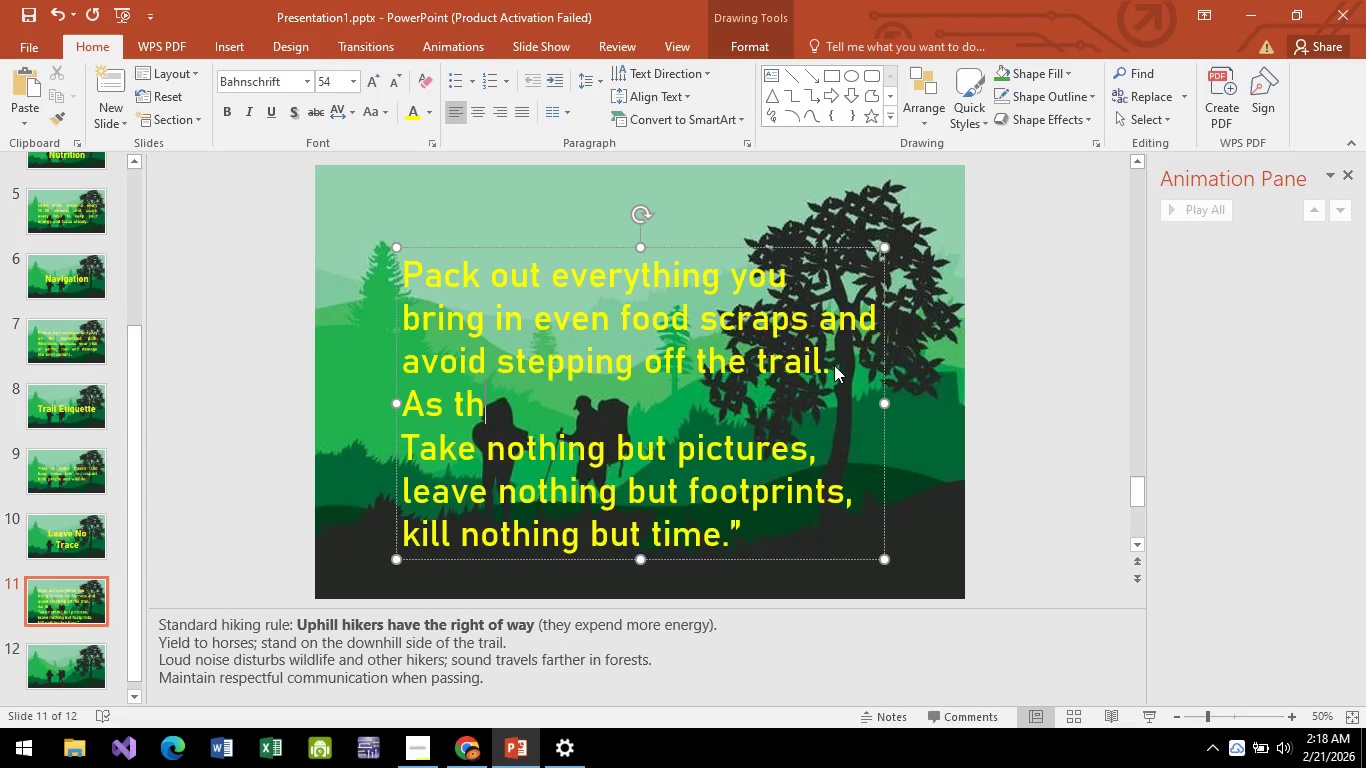 
key(ArrowRight)
 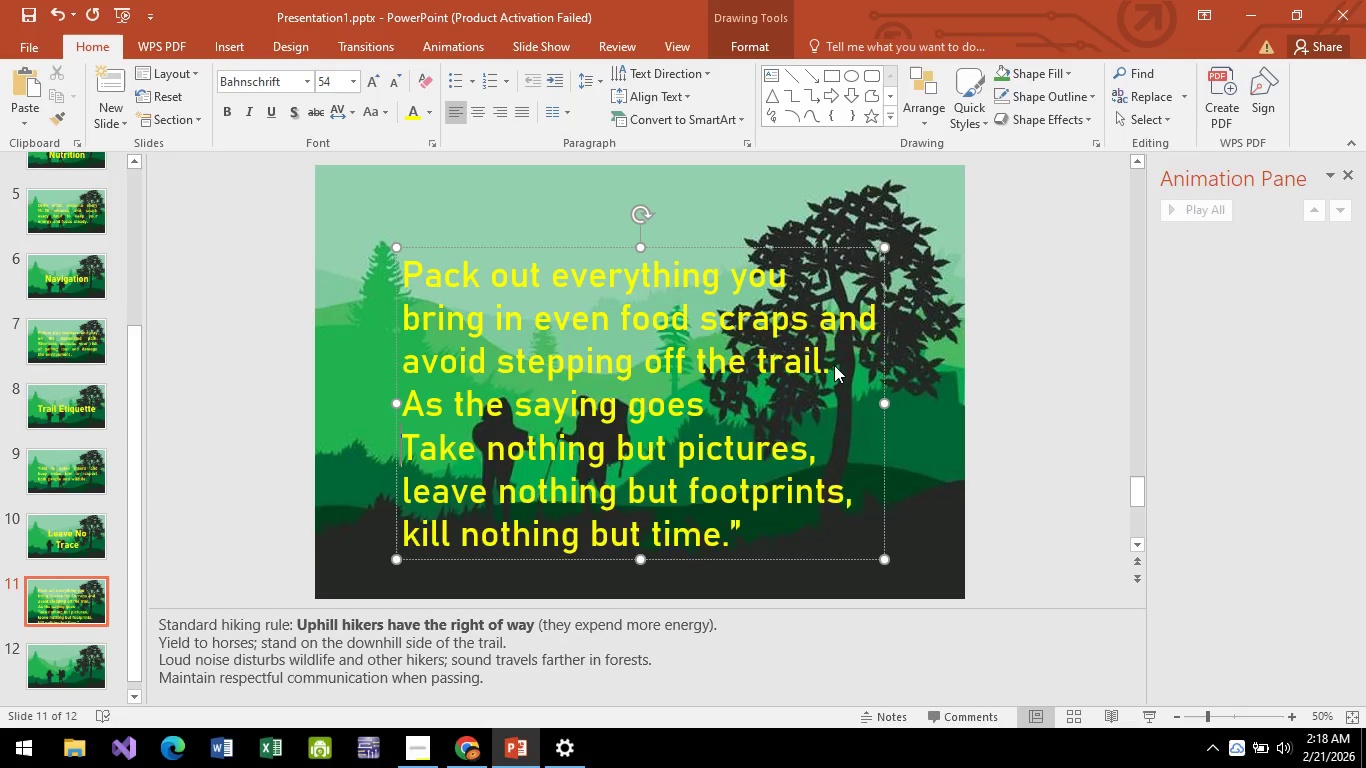 
key(Backspace)
 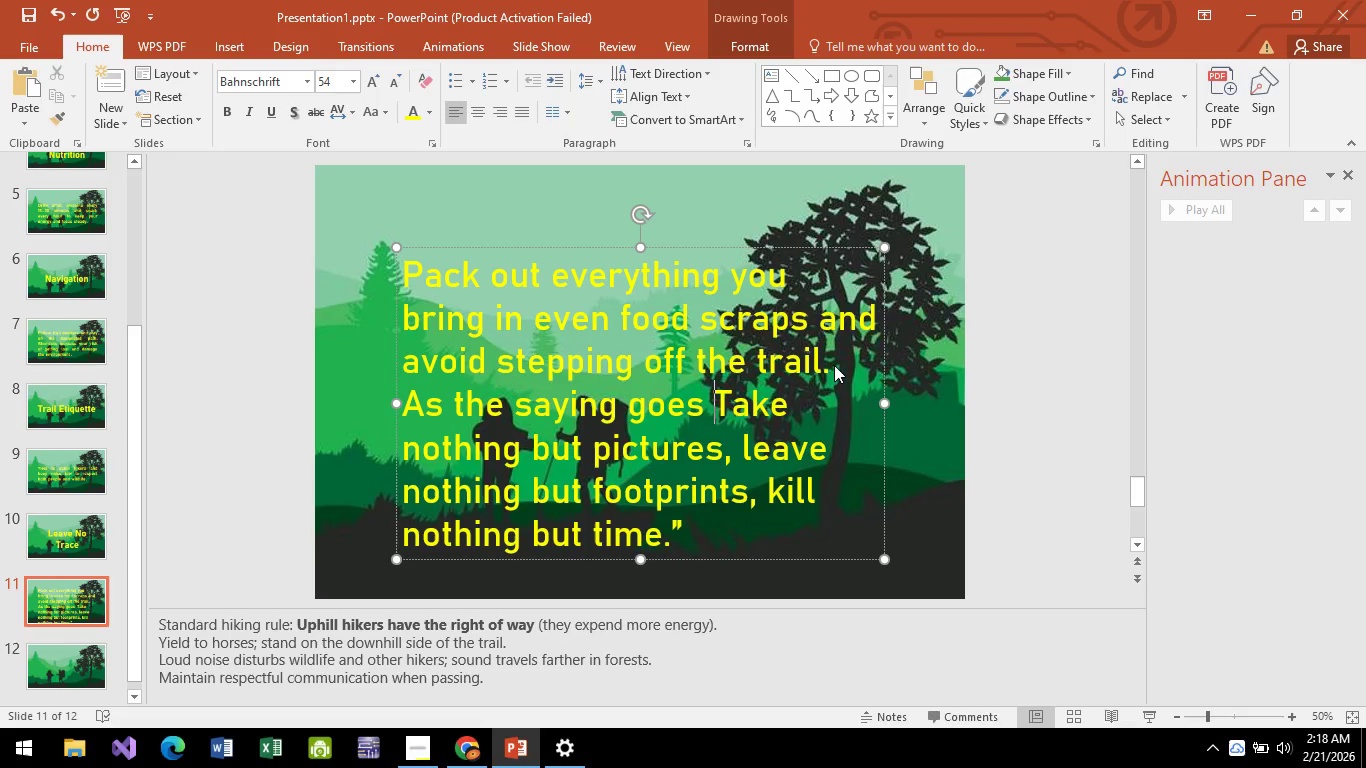 
key(Space)
 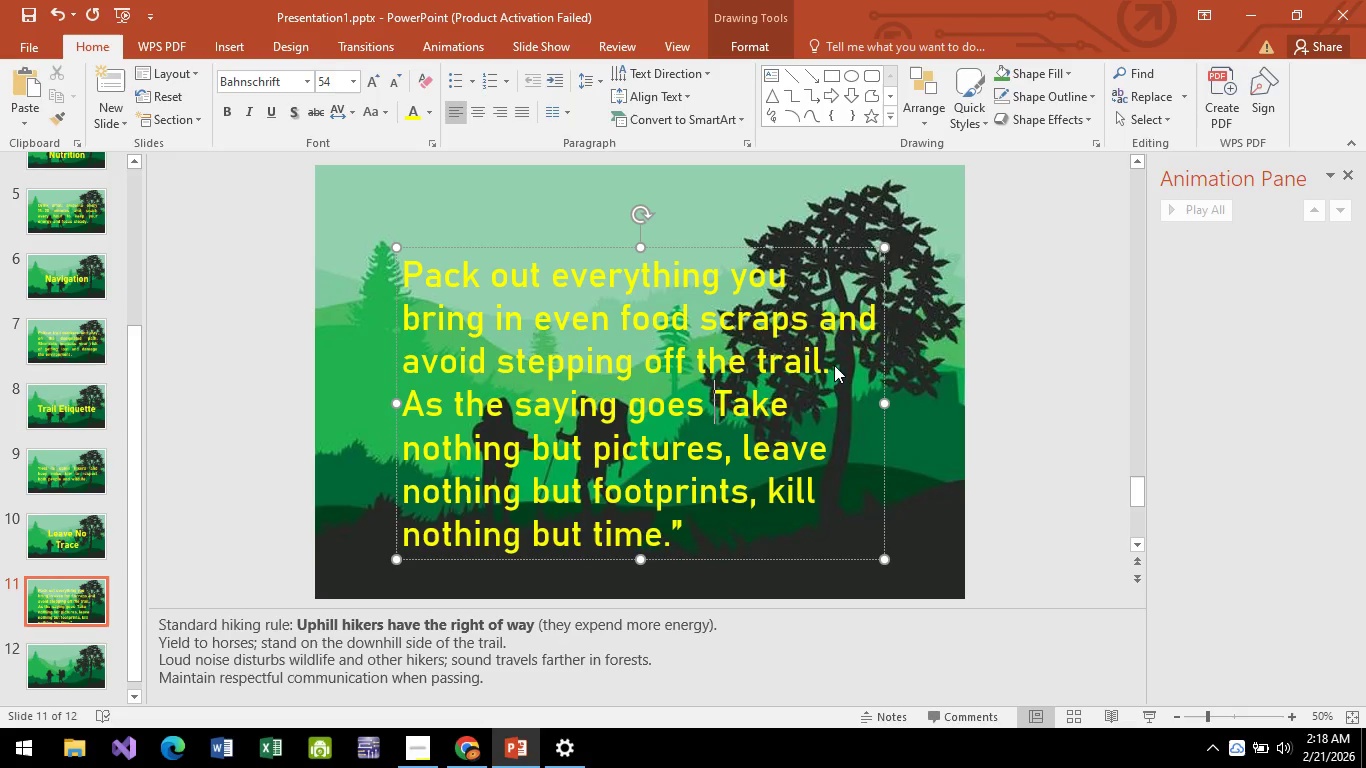 
key(Shift+Quote)
 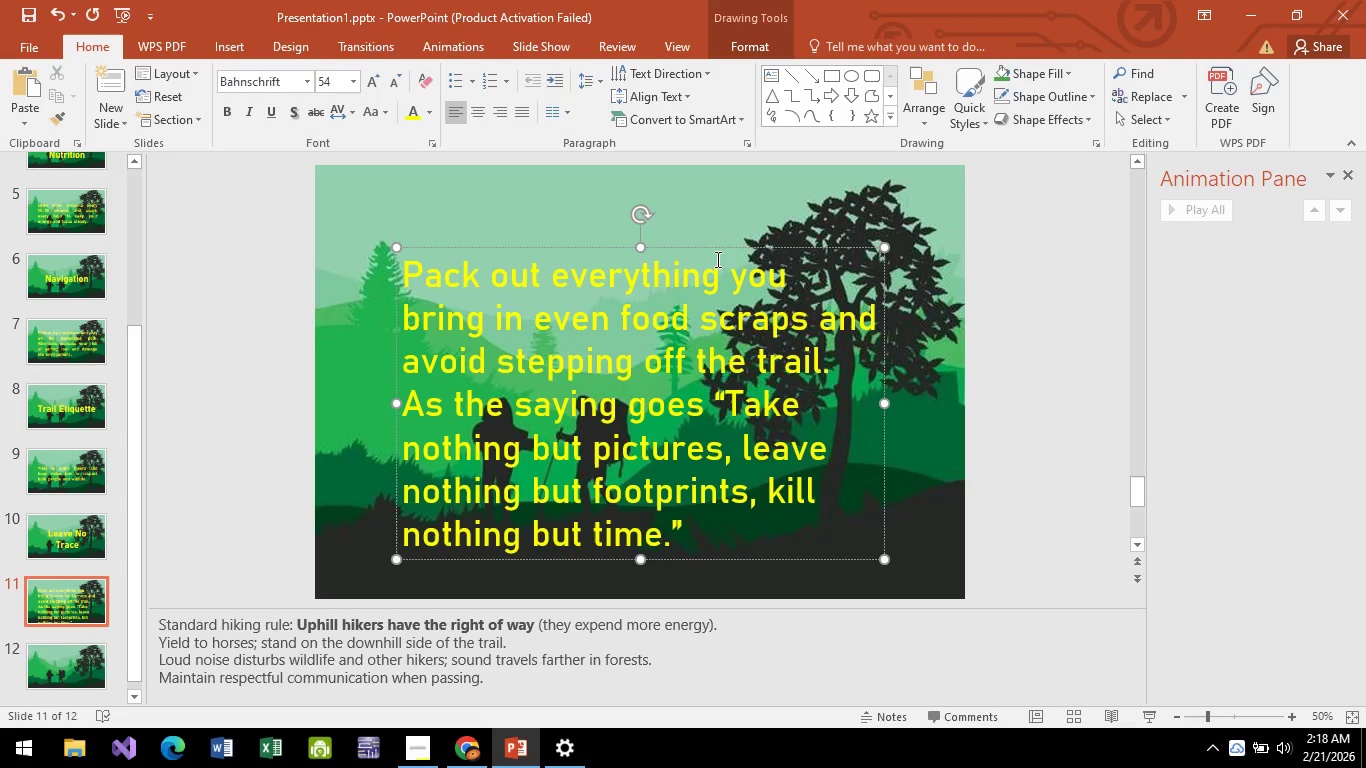 
left_click_drag(start_coordinate=[715, 248], to_coordinate=[715, 227])
 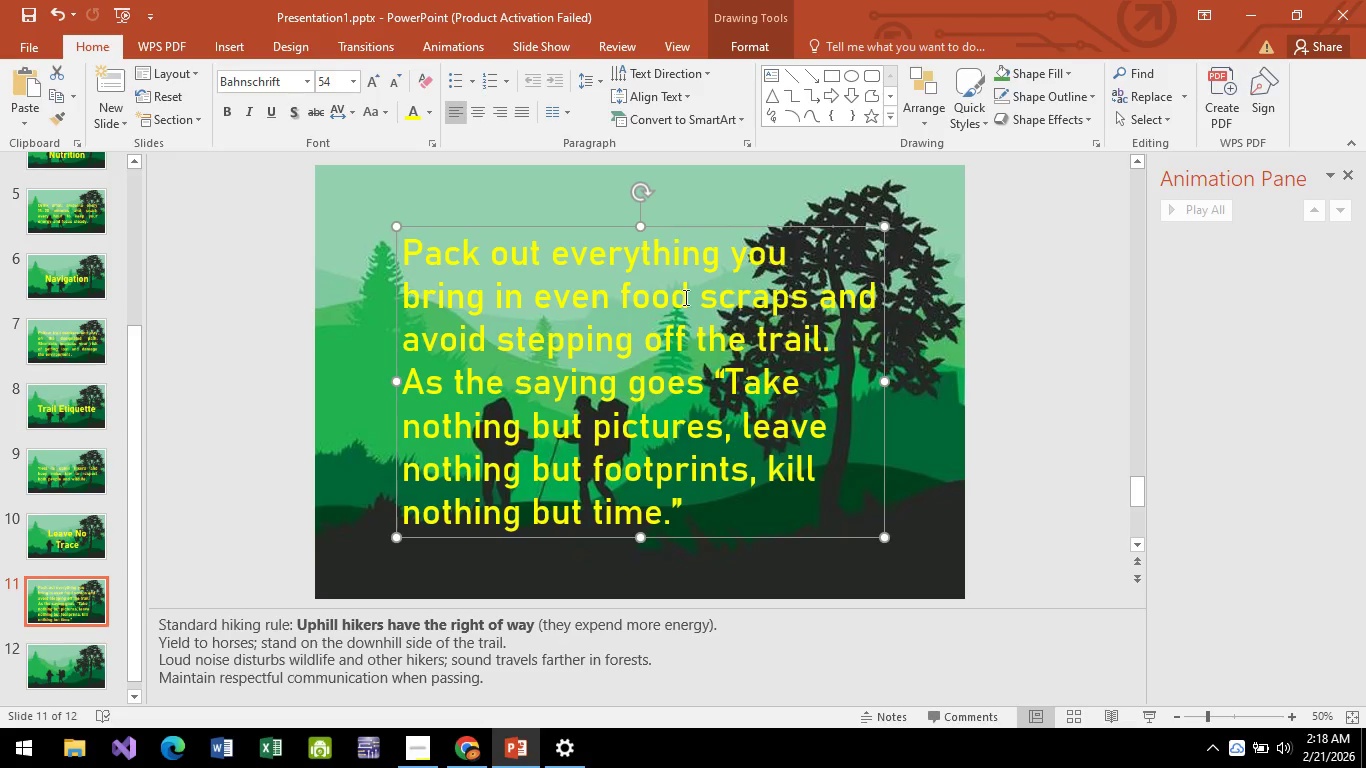 
left_click([642, 330])
 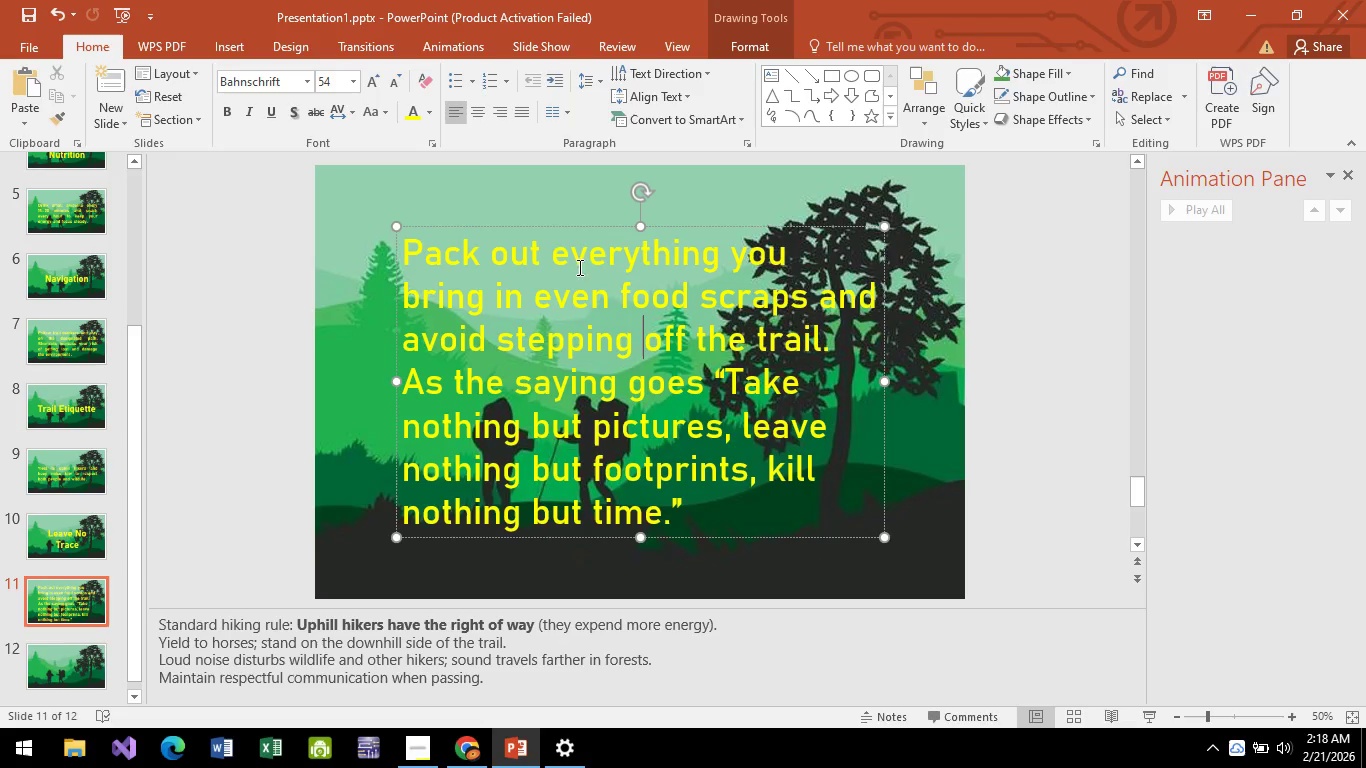 
key(Control+A)
 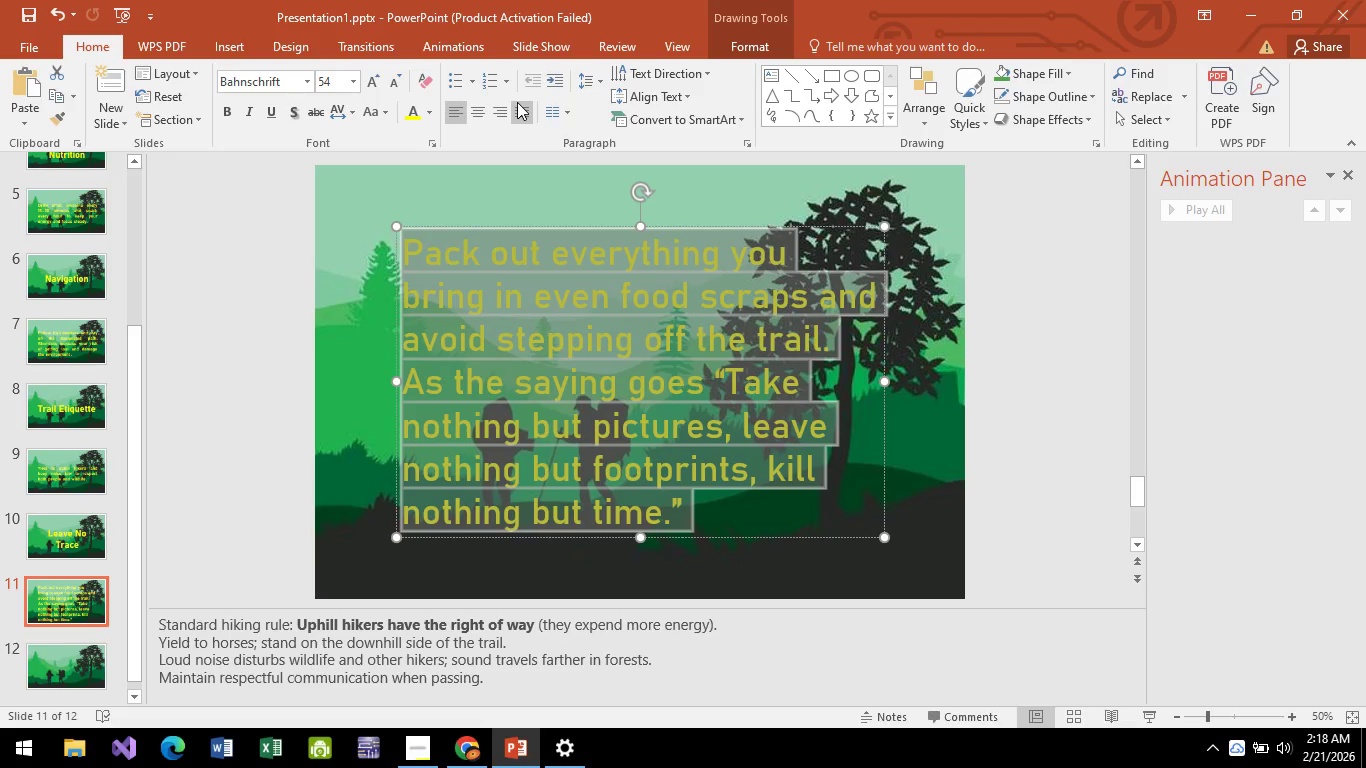 
left_click([517, 102])
 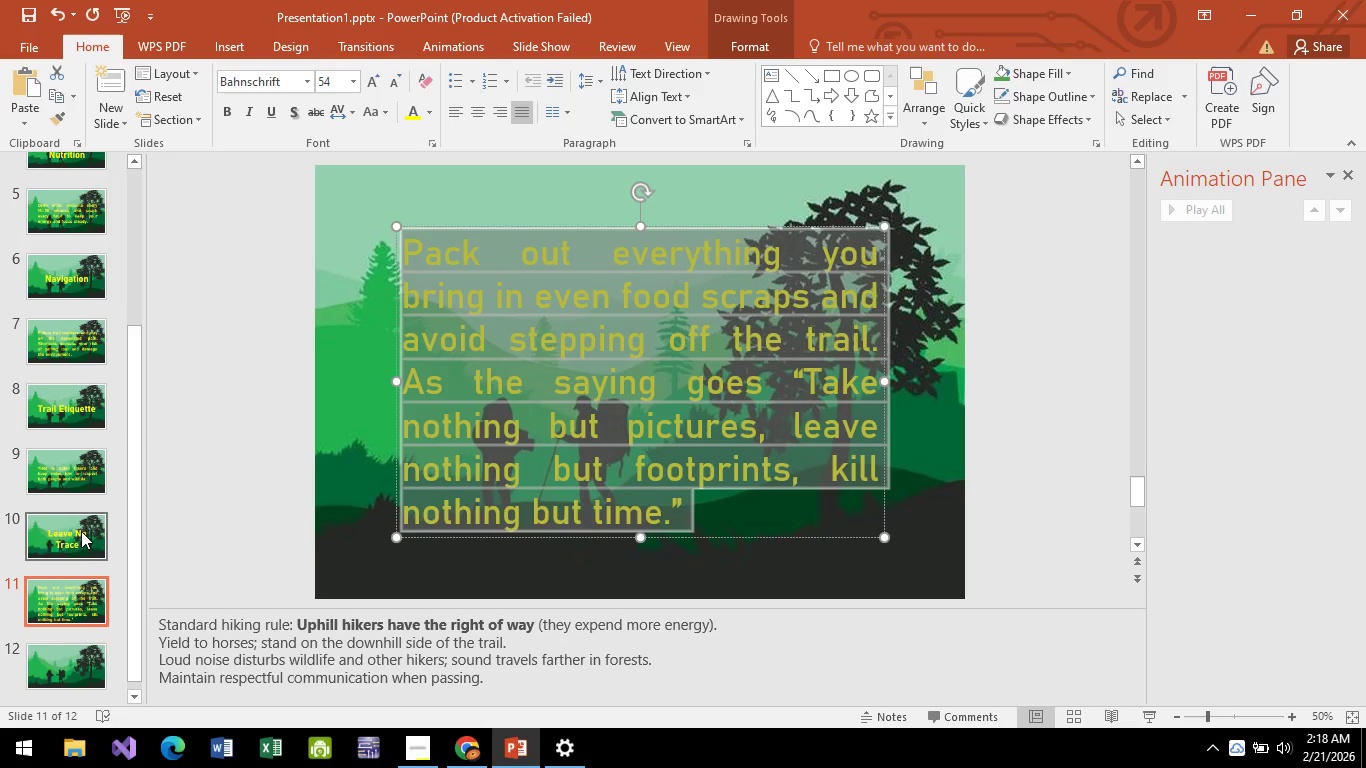 
scroll: coordinate [107, 433], scroll_direction: down, amount: 3.0
 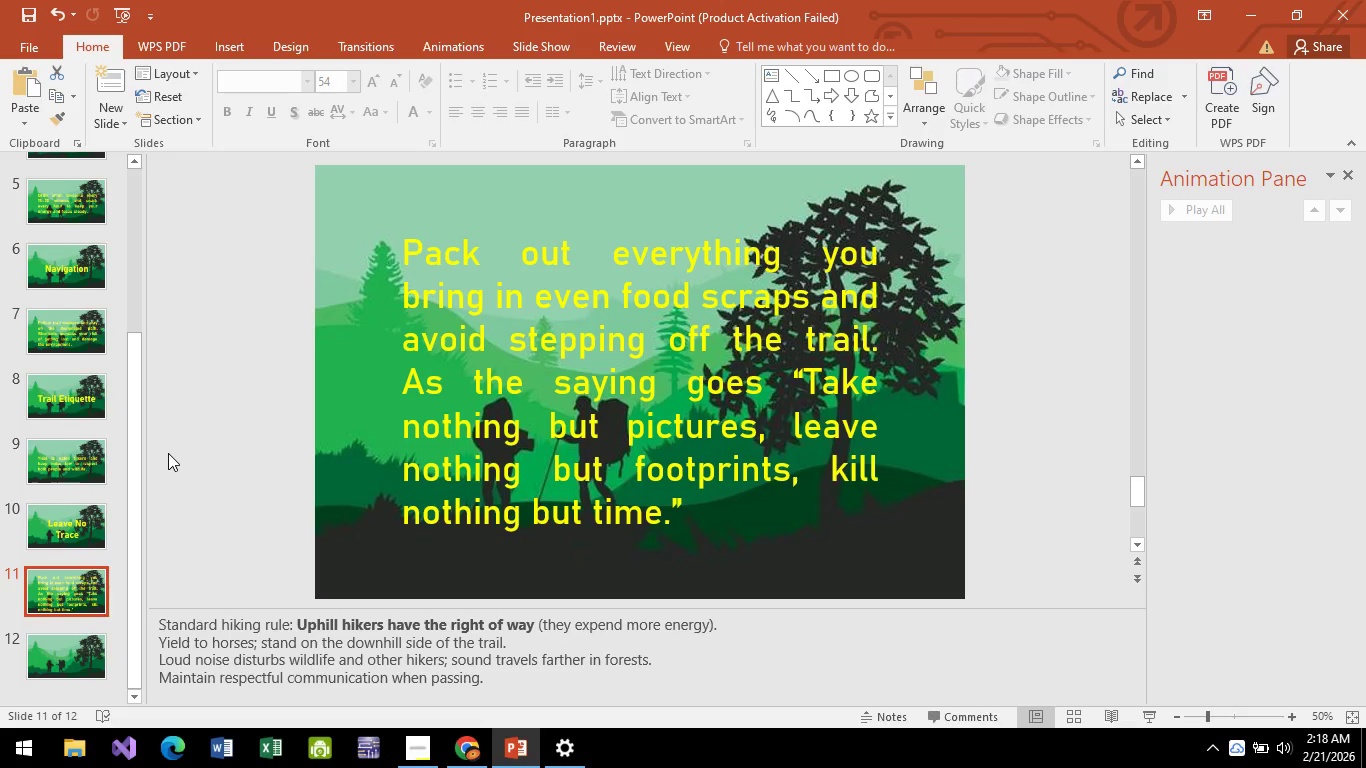 
wait(6.13)
 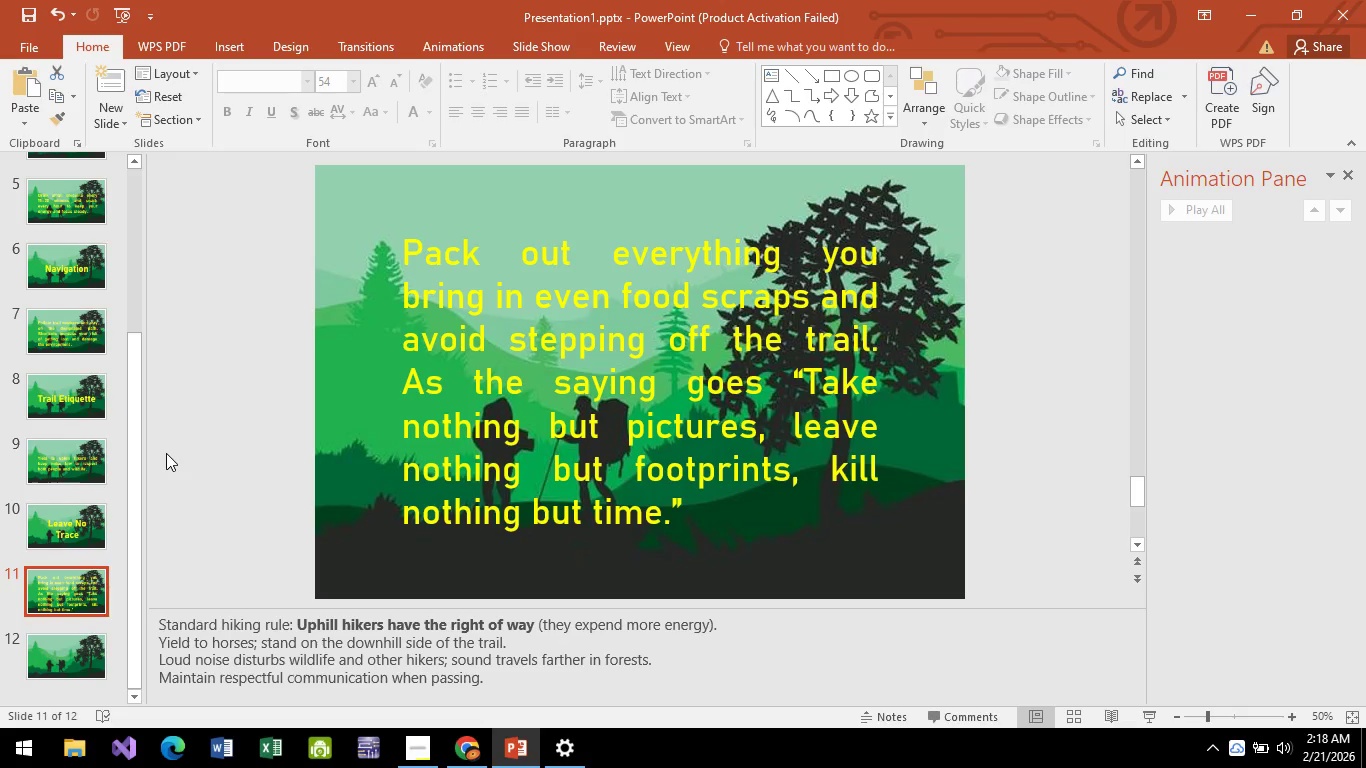 
left_click([63, 534])
 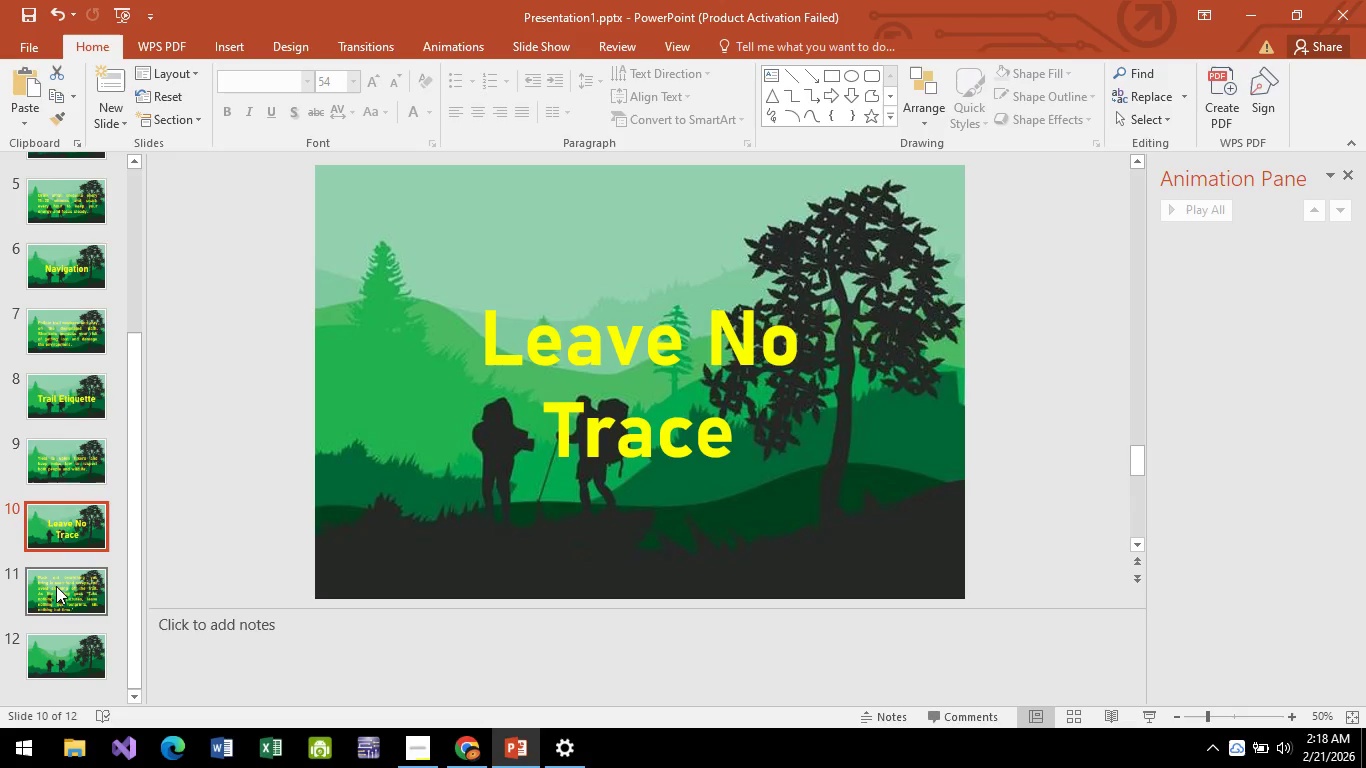 
left_click([56, 586])
 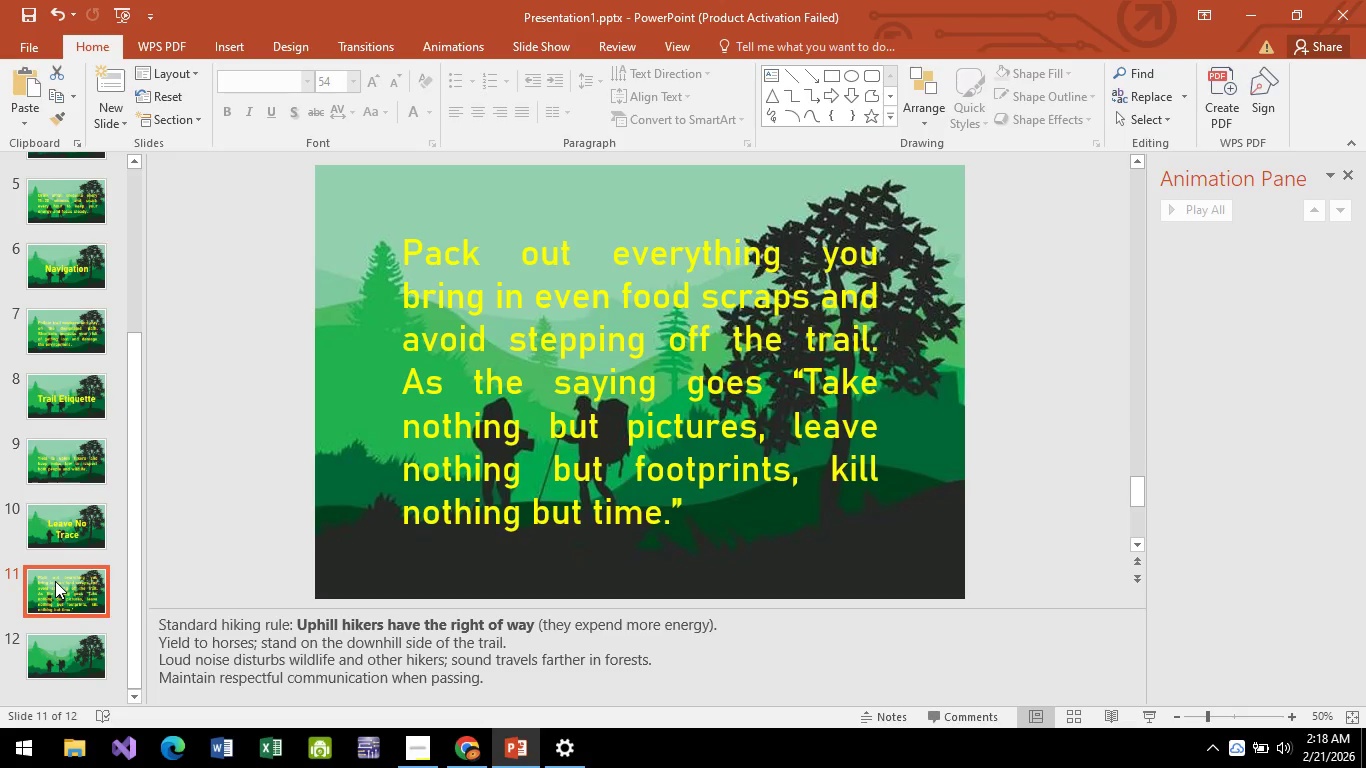 
key(Alt+AltLeft)
 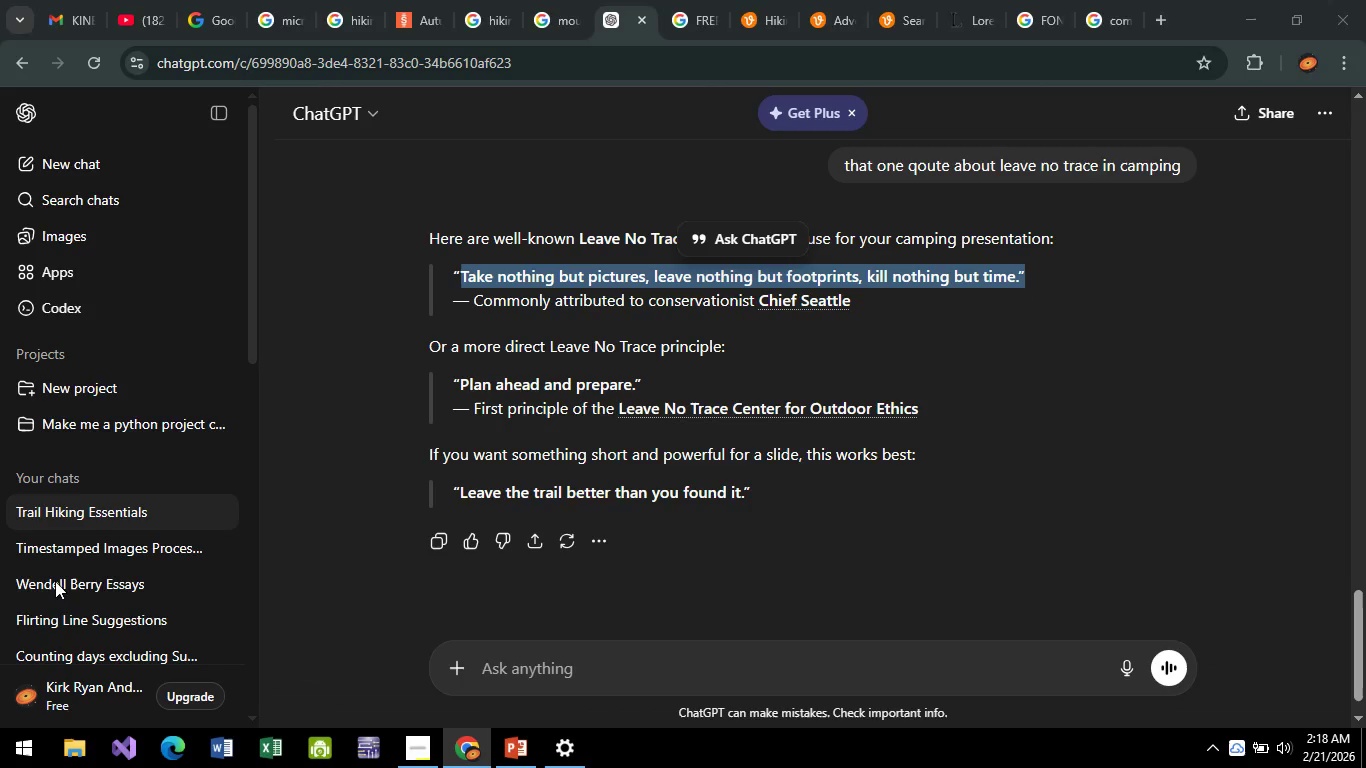 
key(Alt+Tab)
 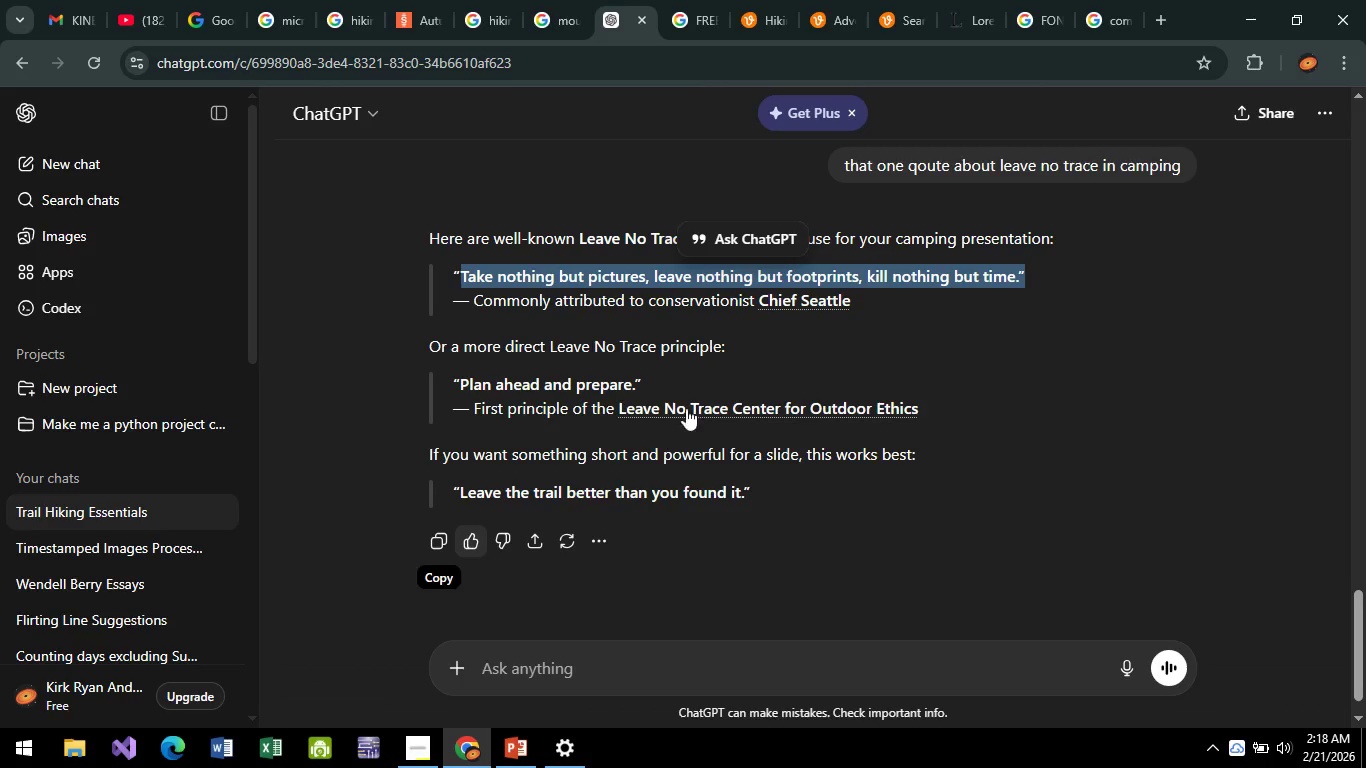 
scroll: coordinate [690, 403], scroll_direction: up, amount: 6.0
 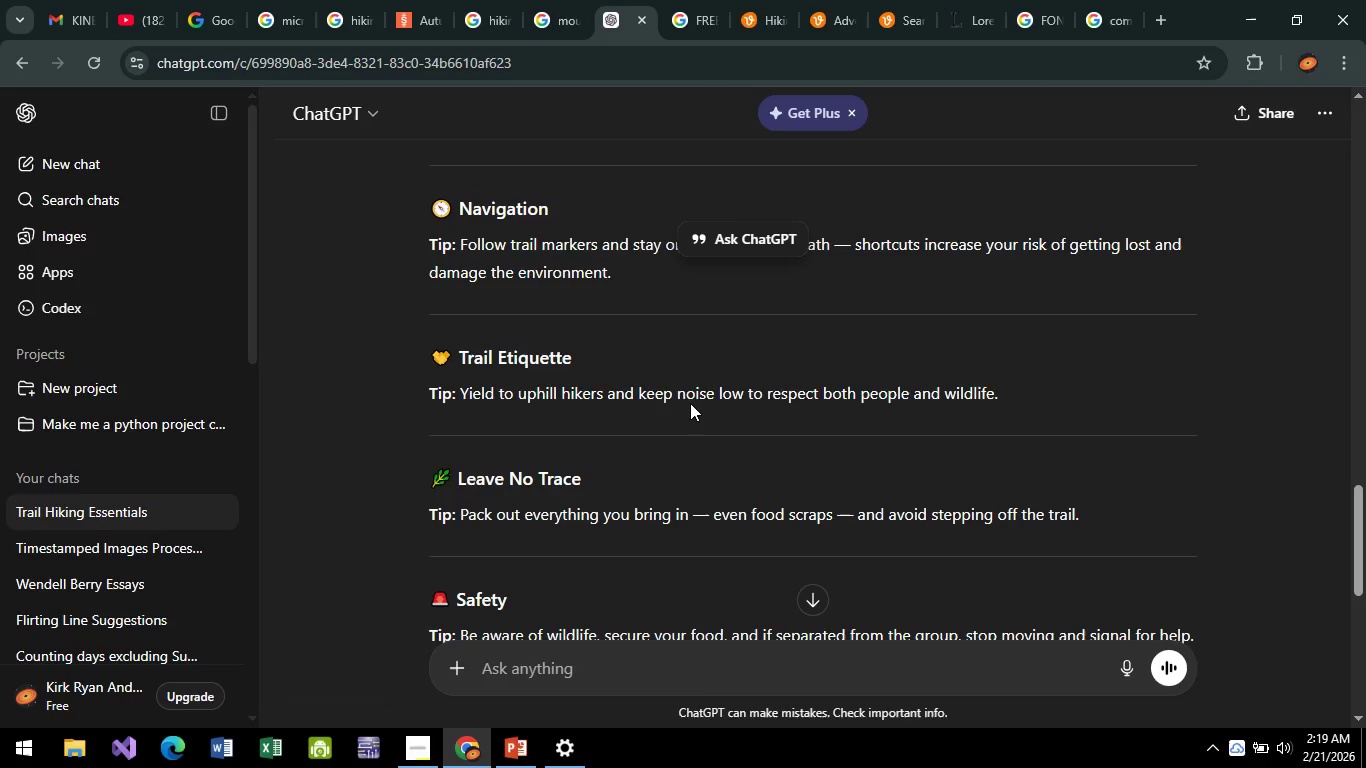 
wait(6.84)
 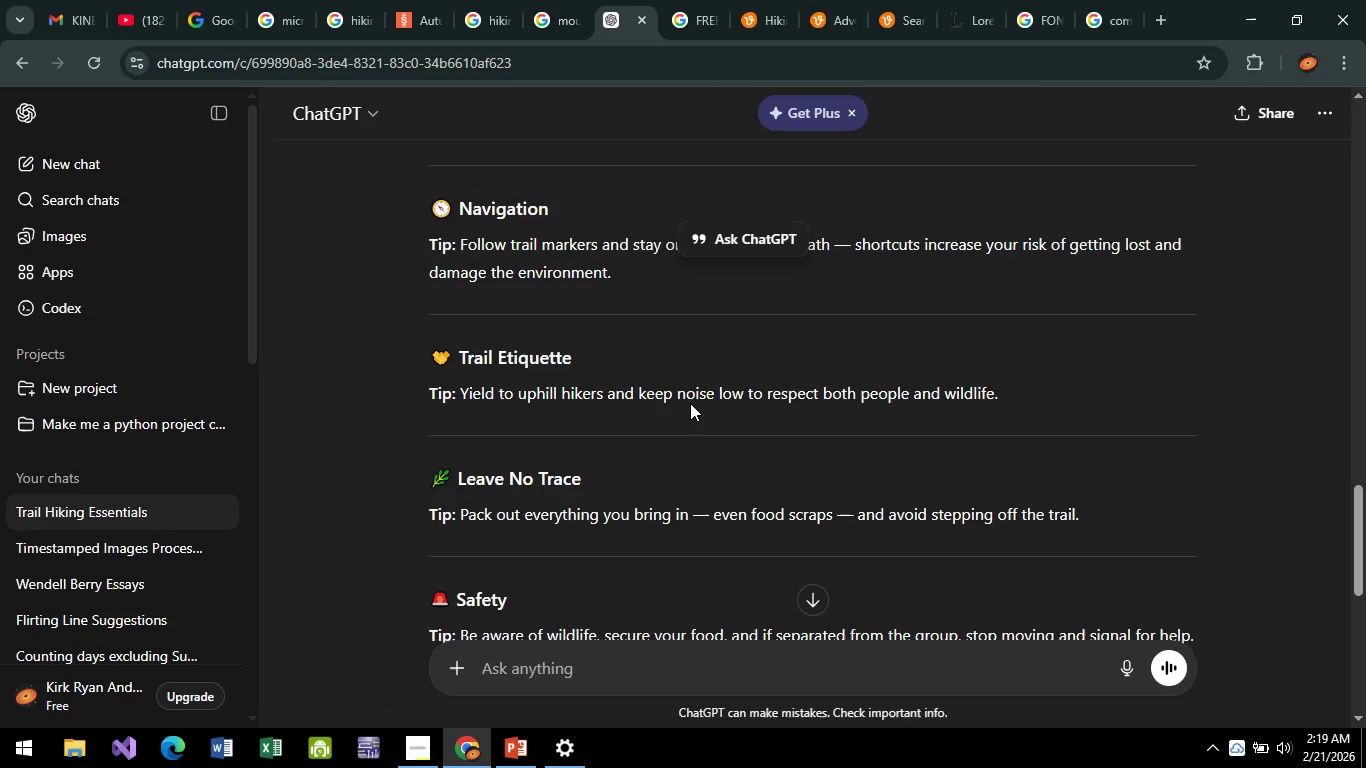 
key(Alt+AltLeft)
 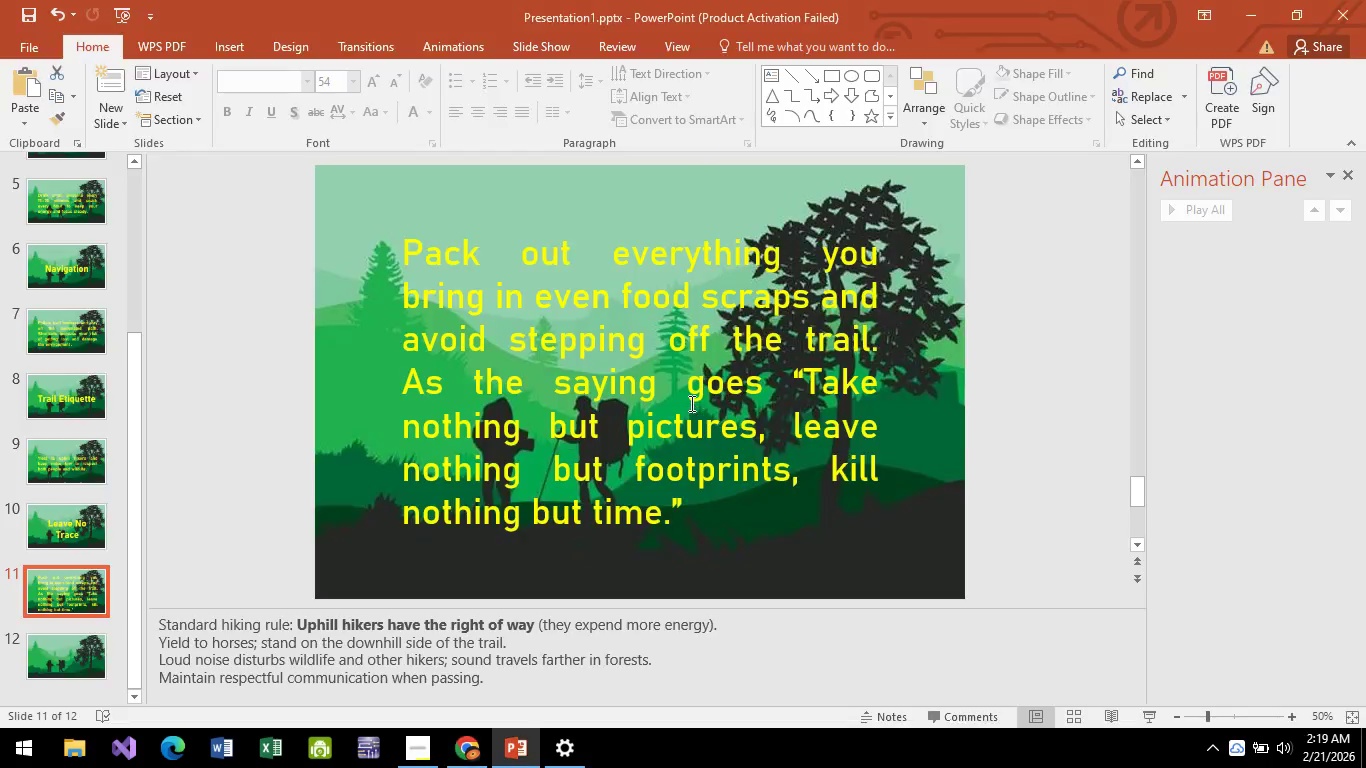 
key(Alt+Tab)
 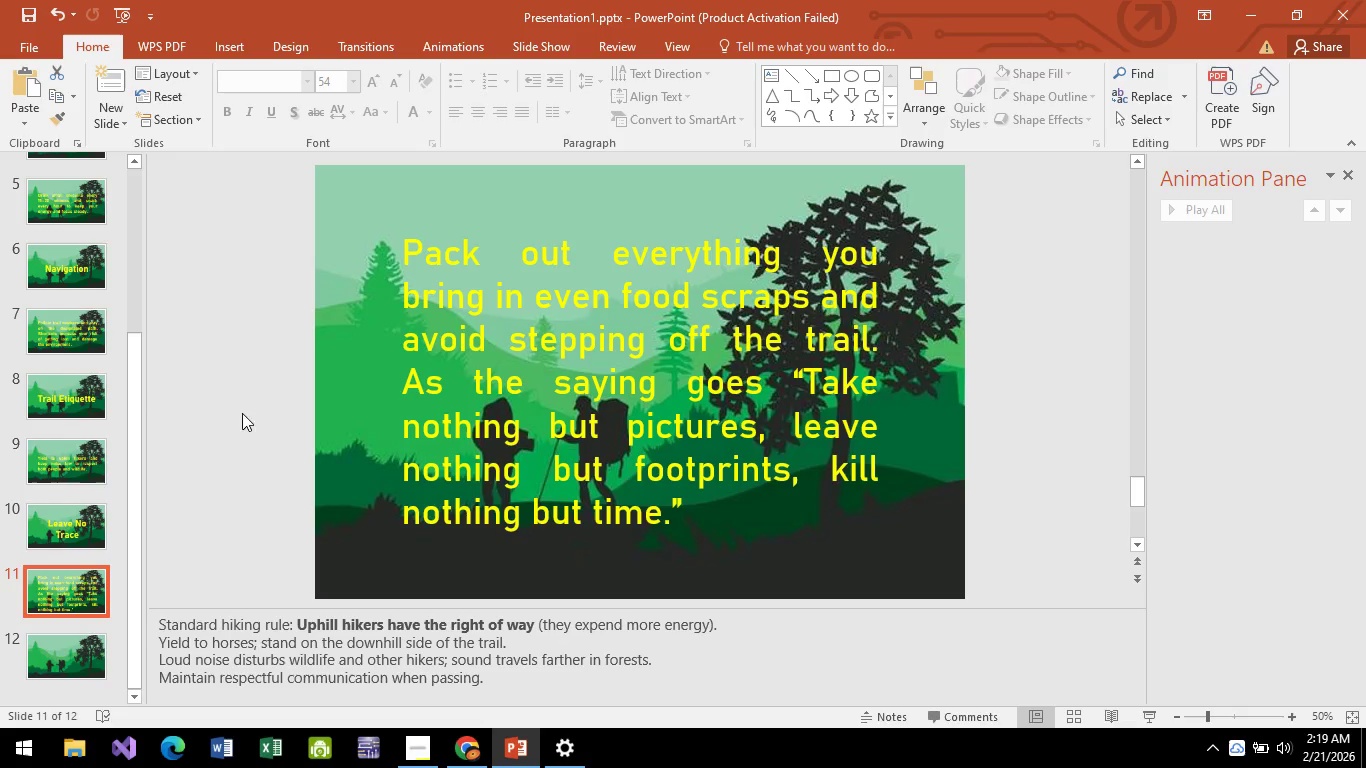 
scroll: coordinate [74, 461], scroll_direction: down, amount: 2.0
 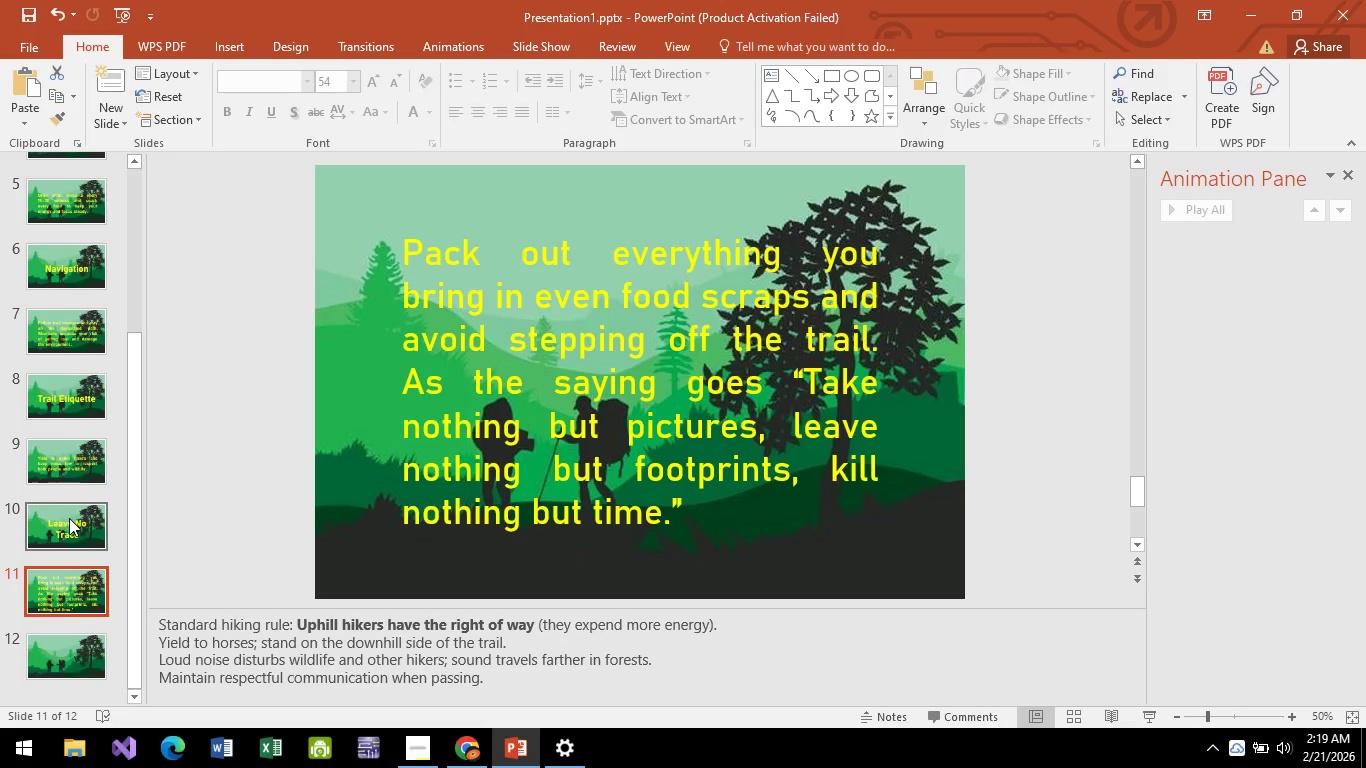 
right_click([67, 536])
 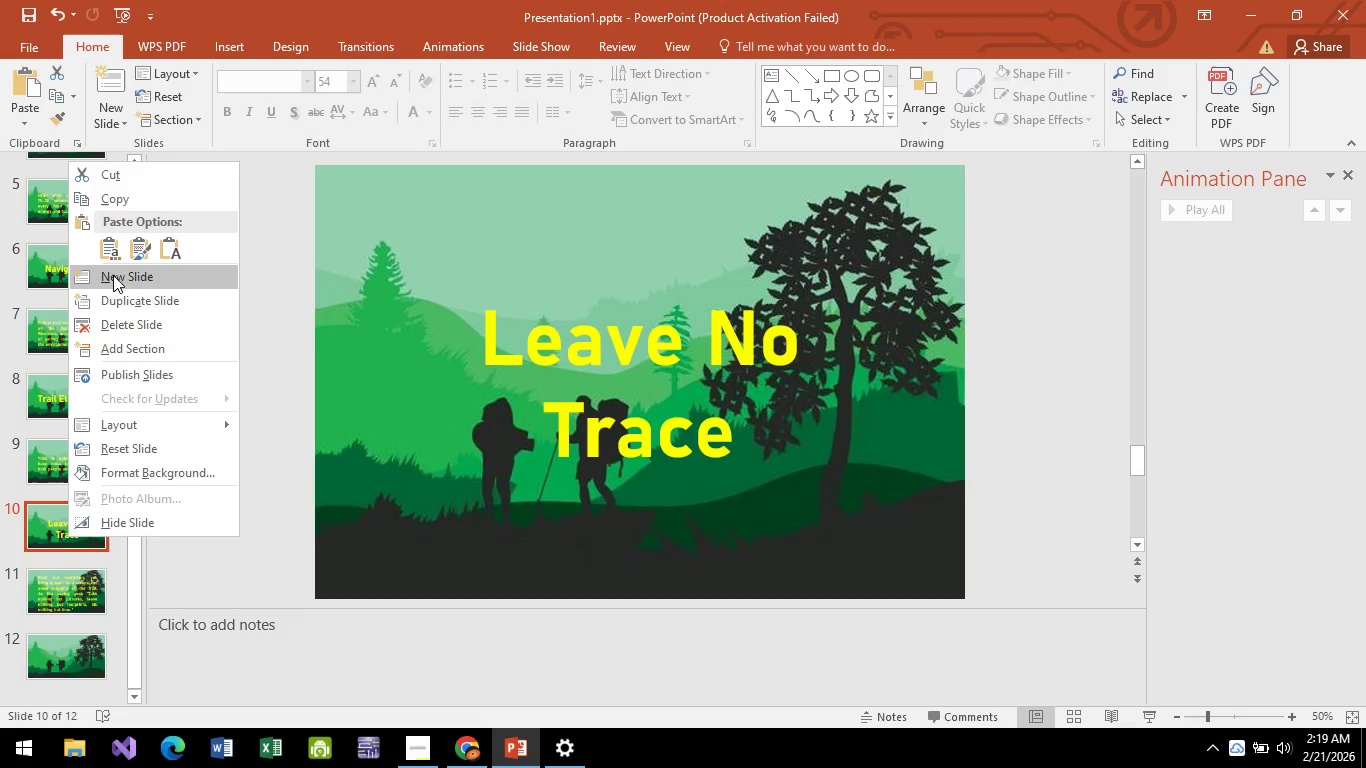 
left_click([115, 312])
 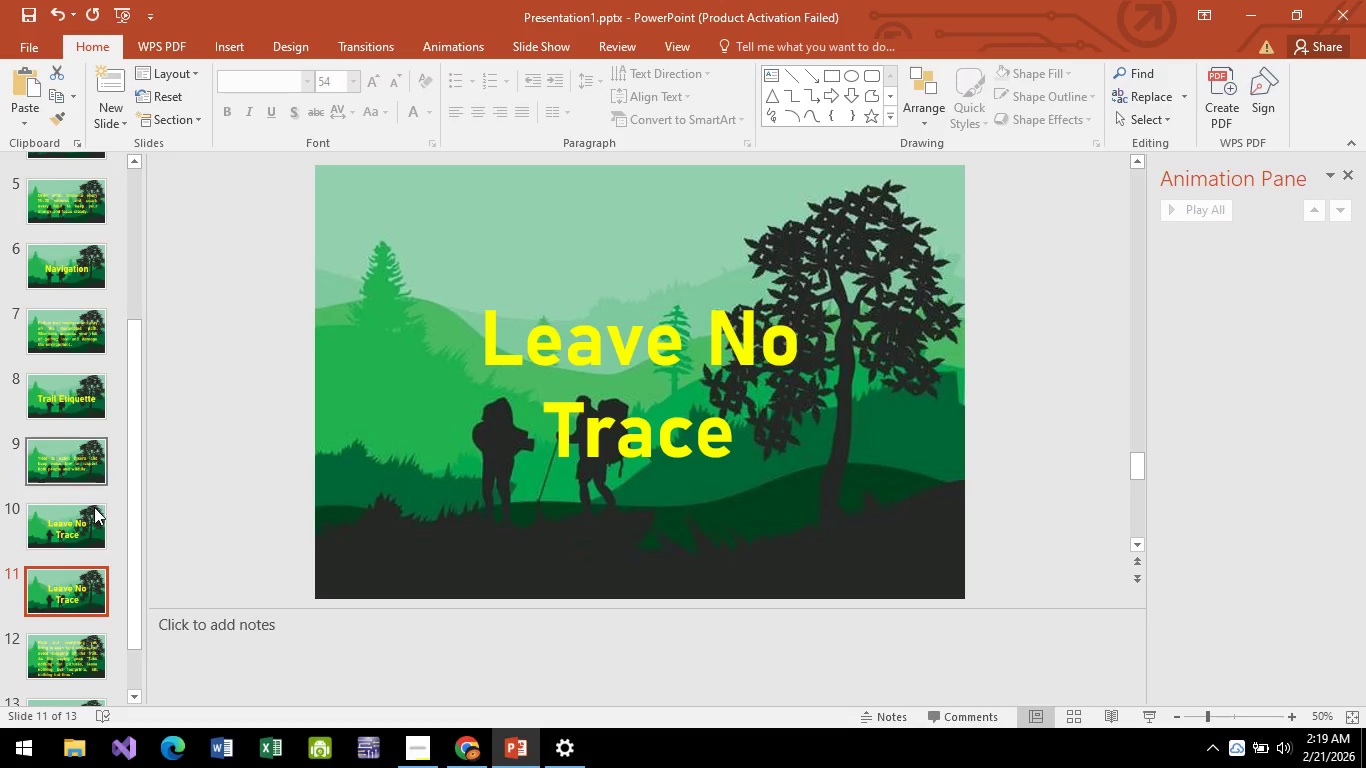 
scroll: coordinate [94, 508], scroll_direction: down, amount: 3.0
 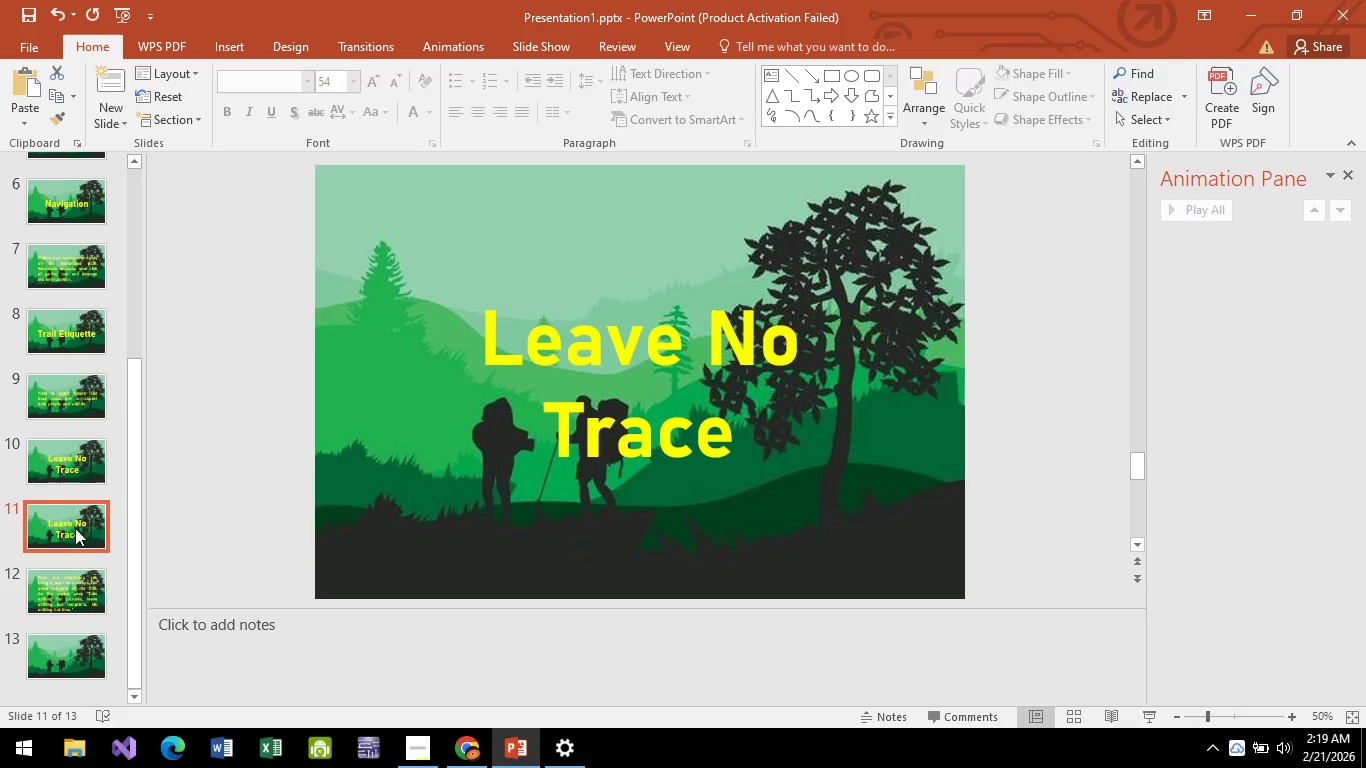 
left_click_drag(start_coordinate=[75, 529], to_coordinate=[72, 615])
 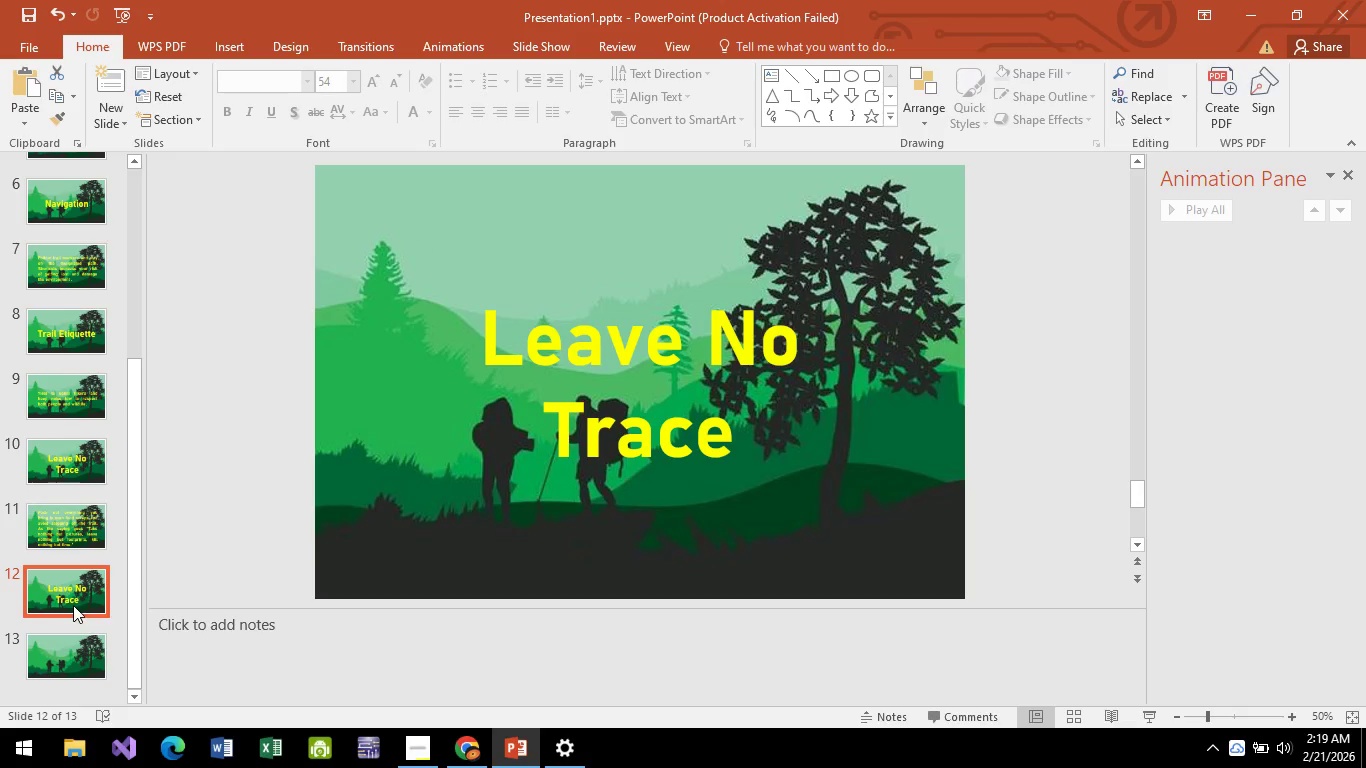 
key(Alt+AltLeft)
 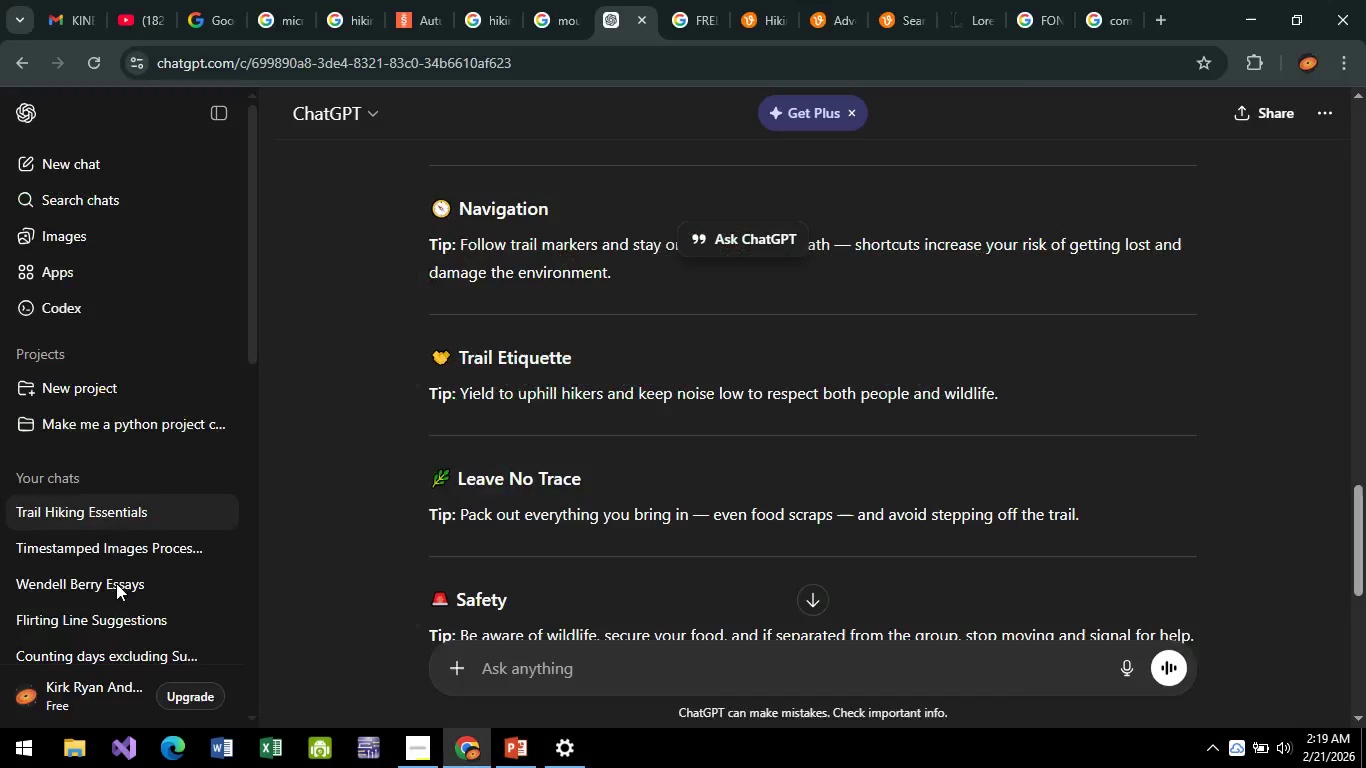 
key(Alt+Tab)
 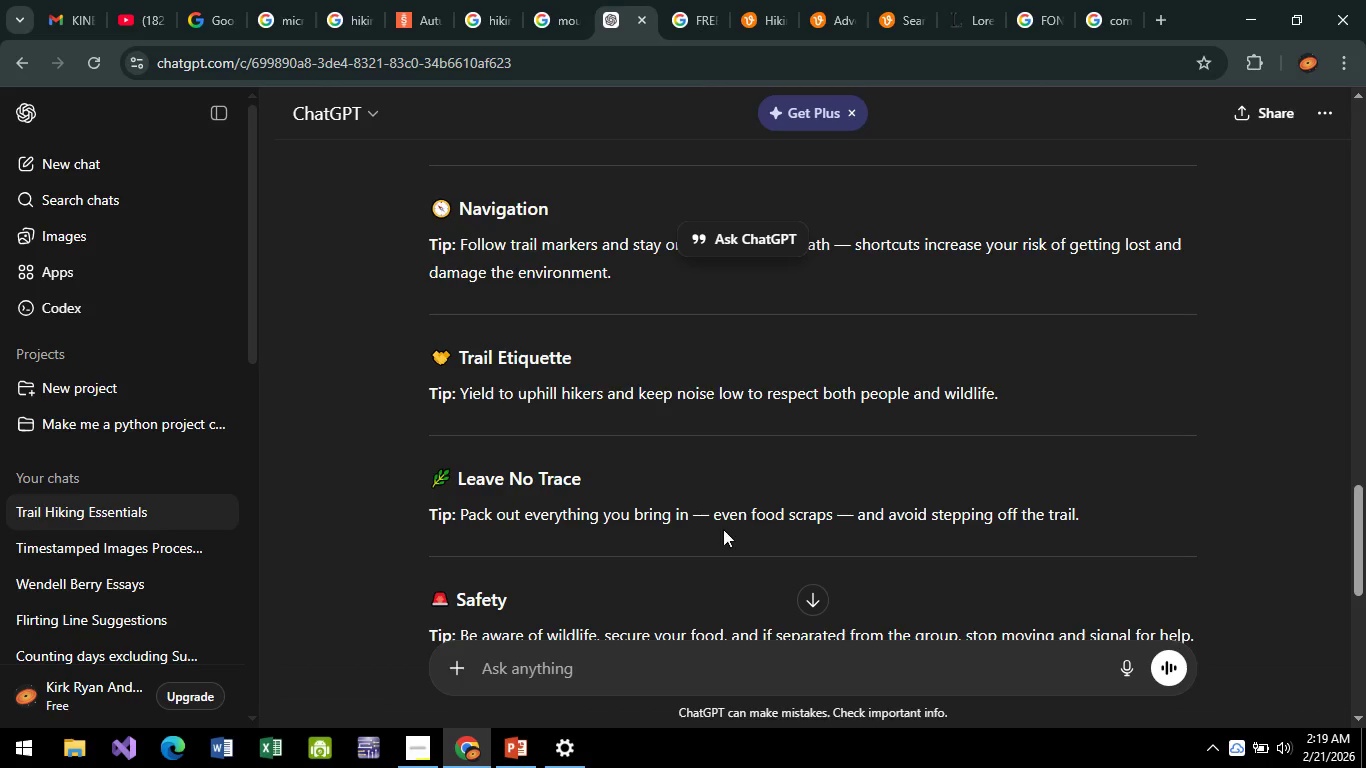 
scroll: coordinate [725, 529], scroll_direction: down, amount: 2.0
 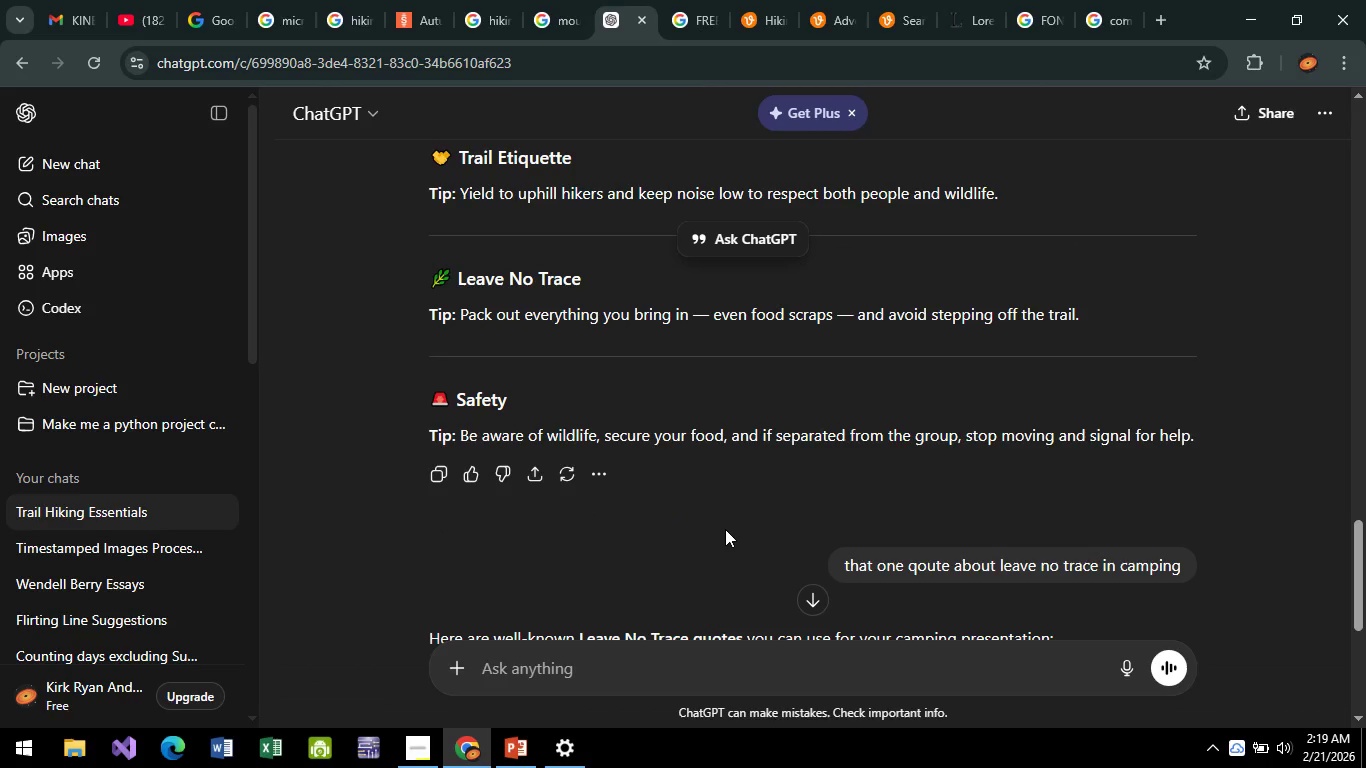 
key(Alt+AltLeft)
 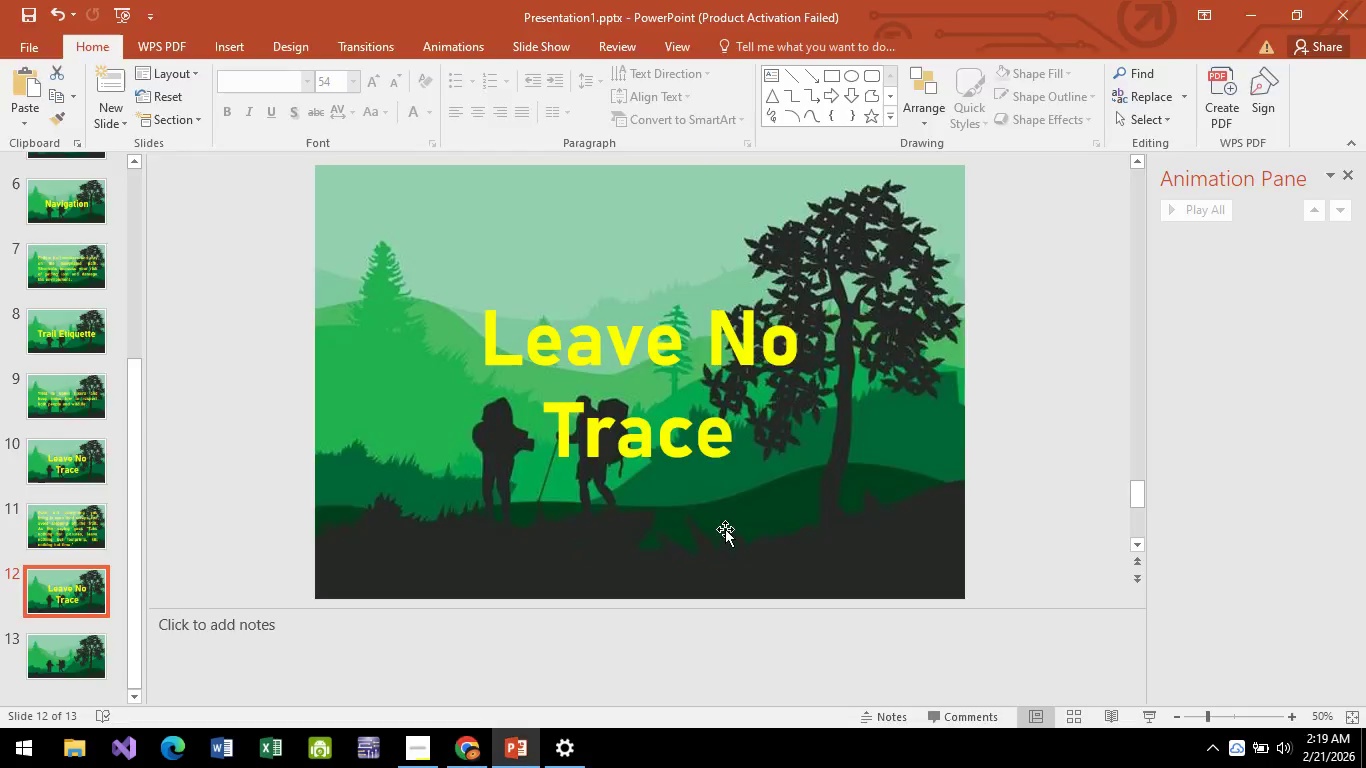 
key(Alt+Tab)
 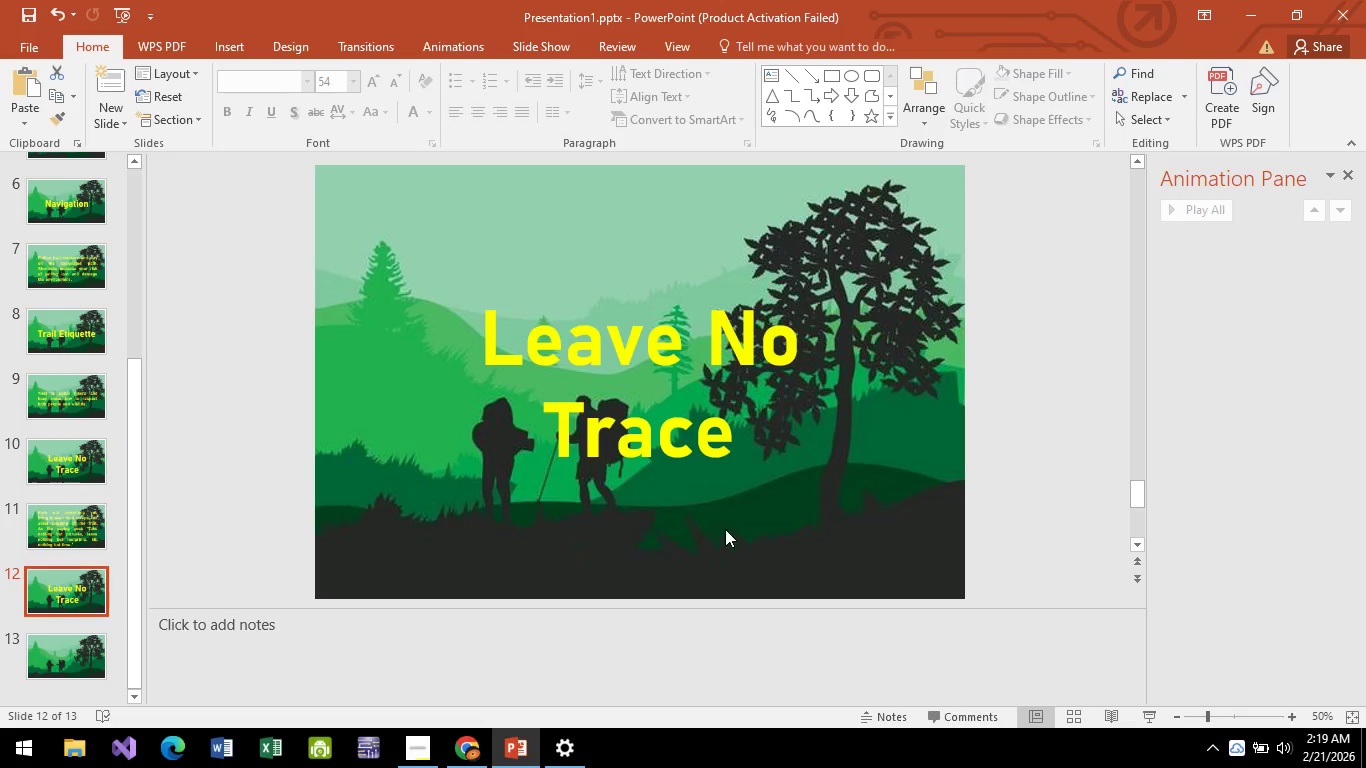 
key(Alt+AltLeft)
 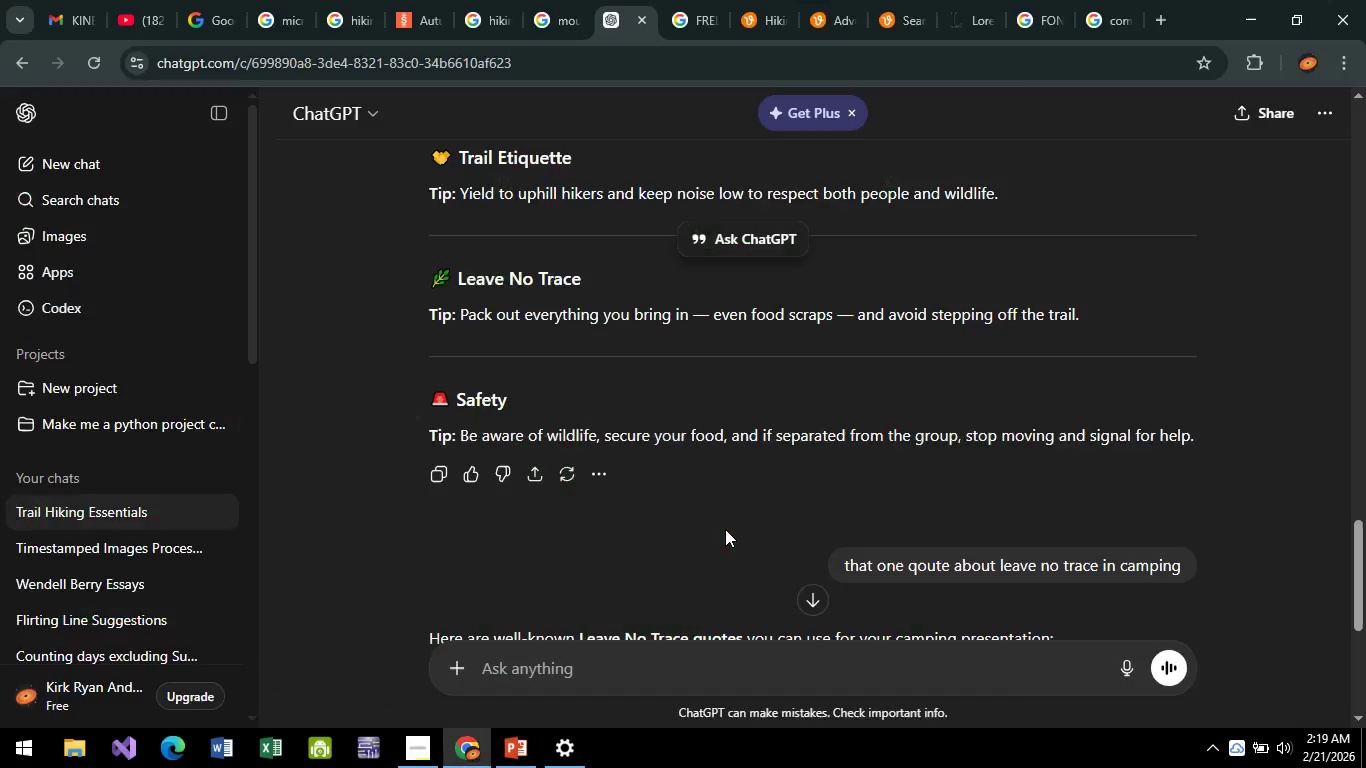 
key(Alt+Tab)
 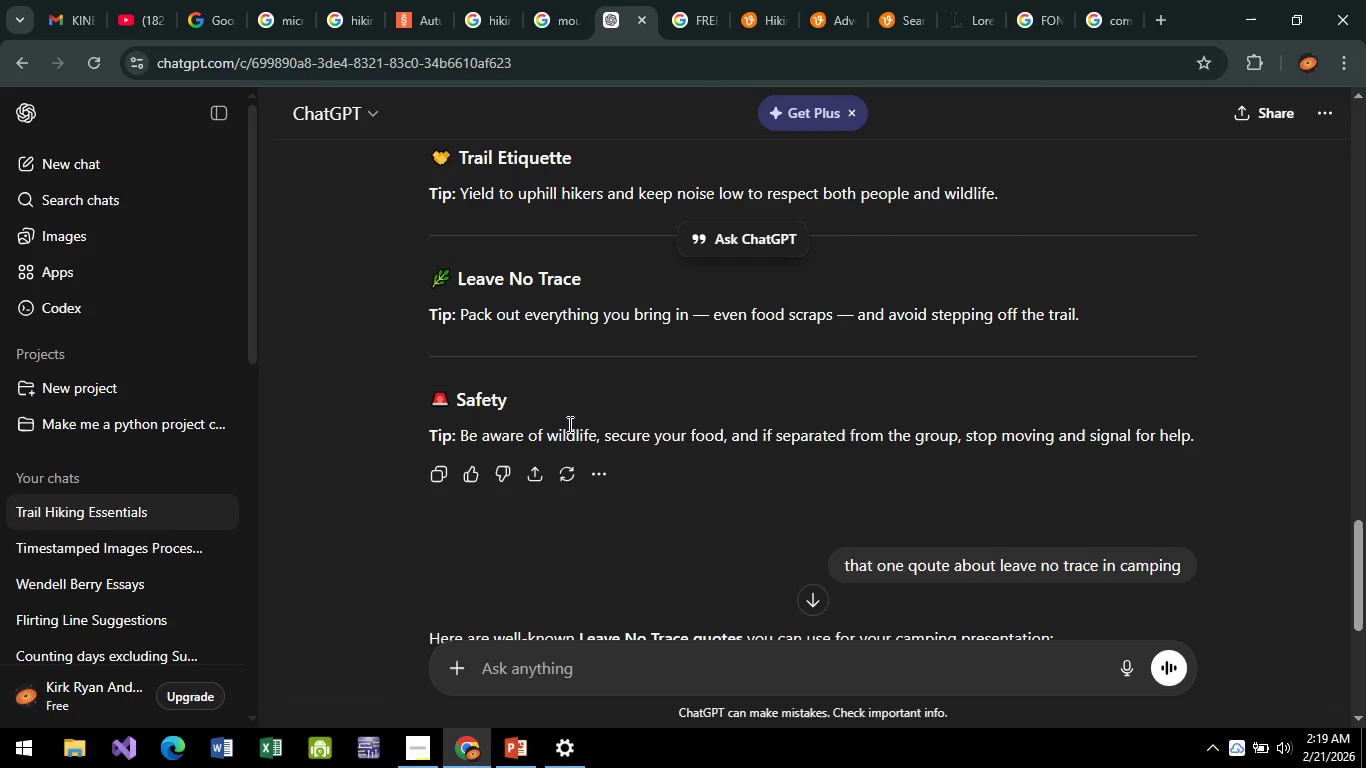 
scroll: coordinate [567, 424], scroll_direction: up, amount: 11.0
 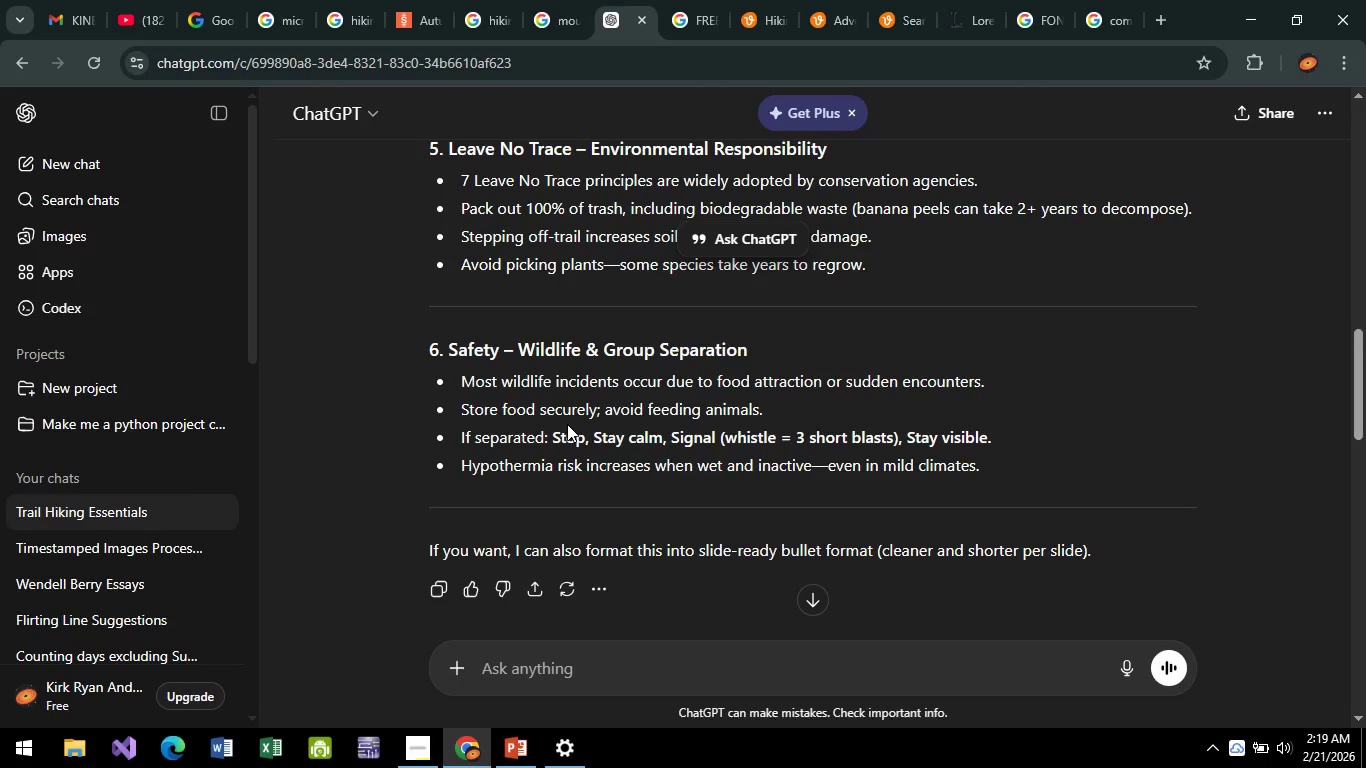 
key(Alt+AltLeft)
 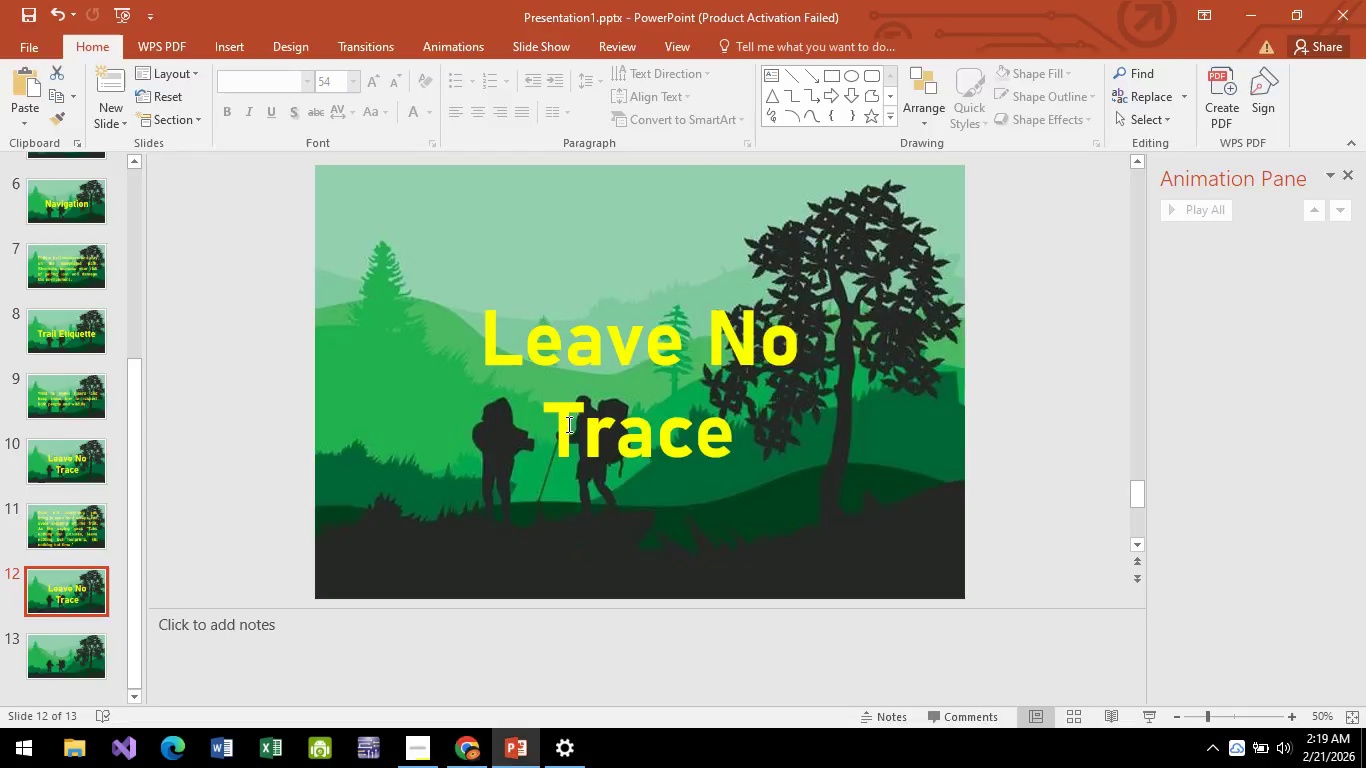 
key(Alt+Tab)
 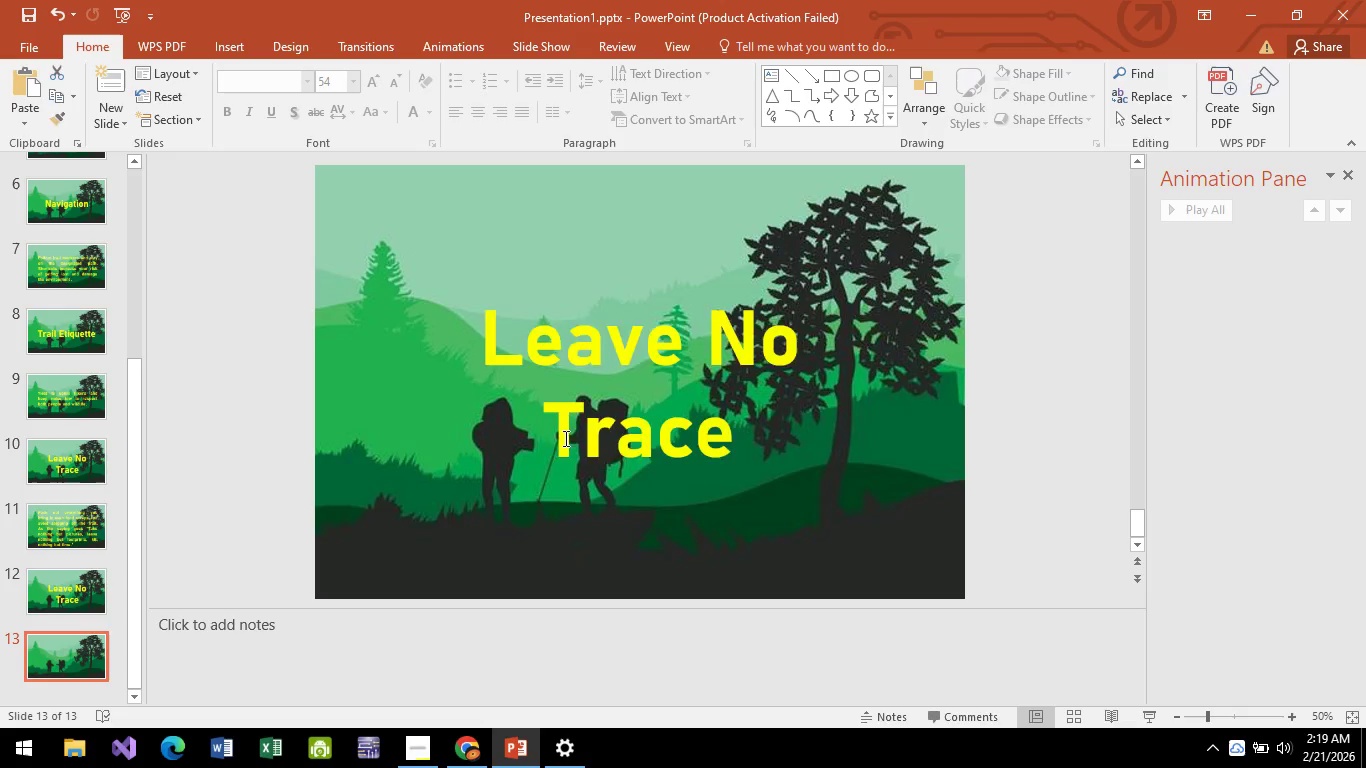 
hold_key(key=AltLeft, duration=0.36)
 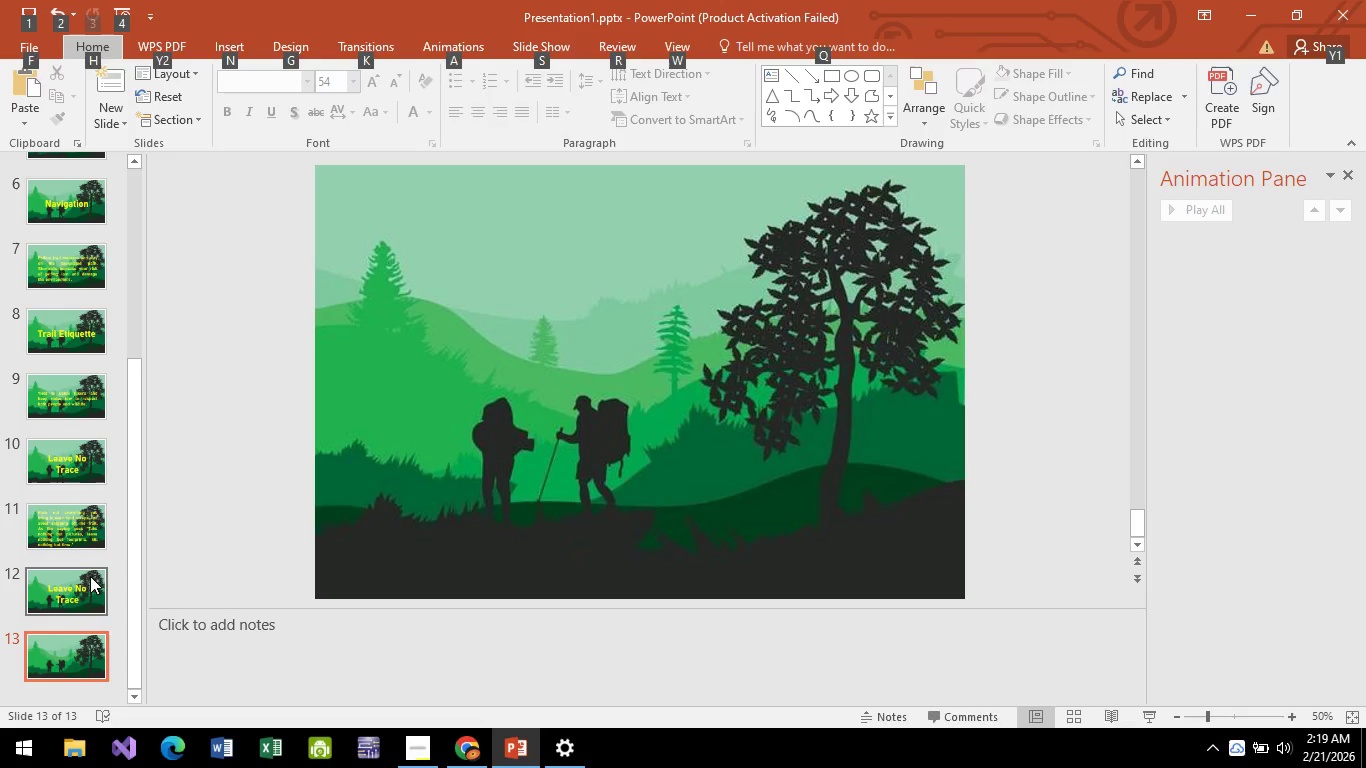 
scroll: coordinate [564, 438], scroll_direction: down, amount: 5.0
 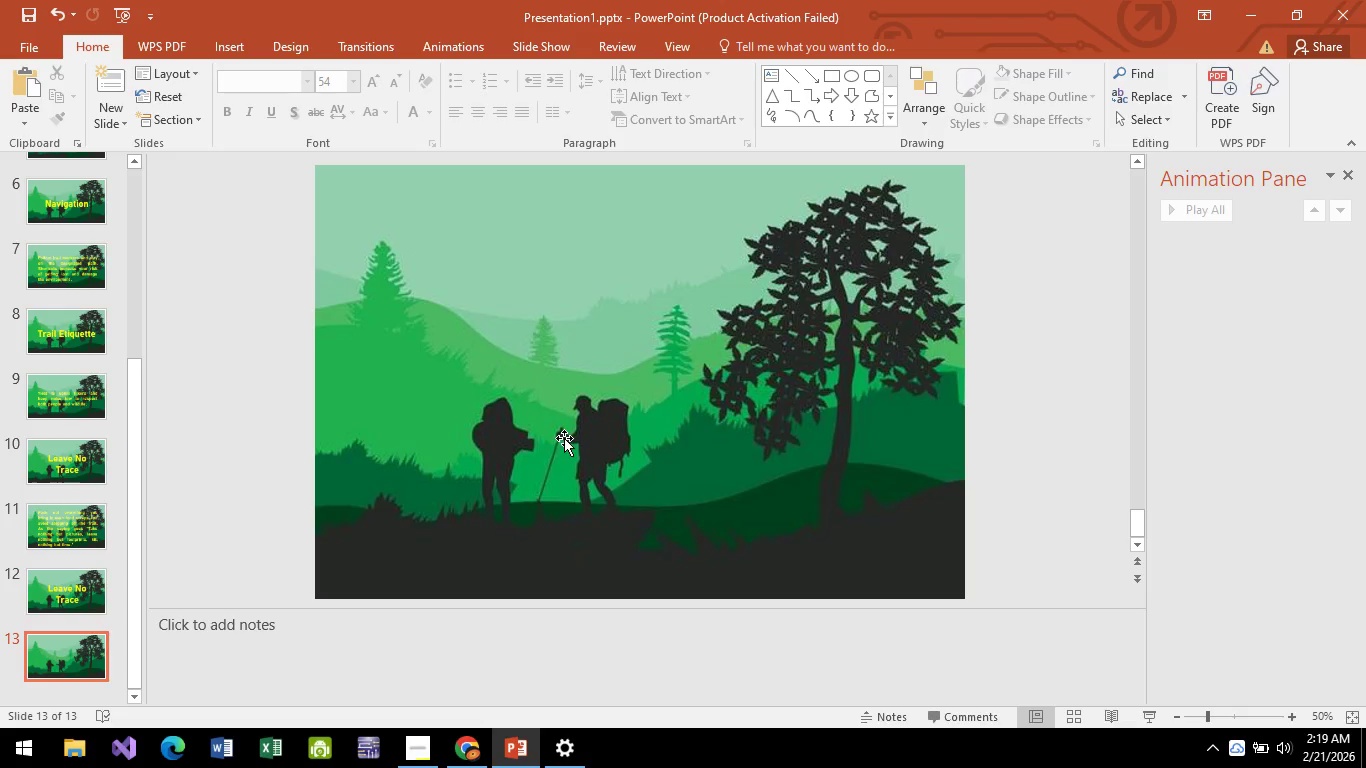 
left_click([83, 589])
 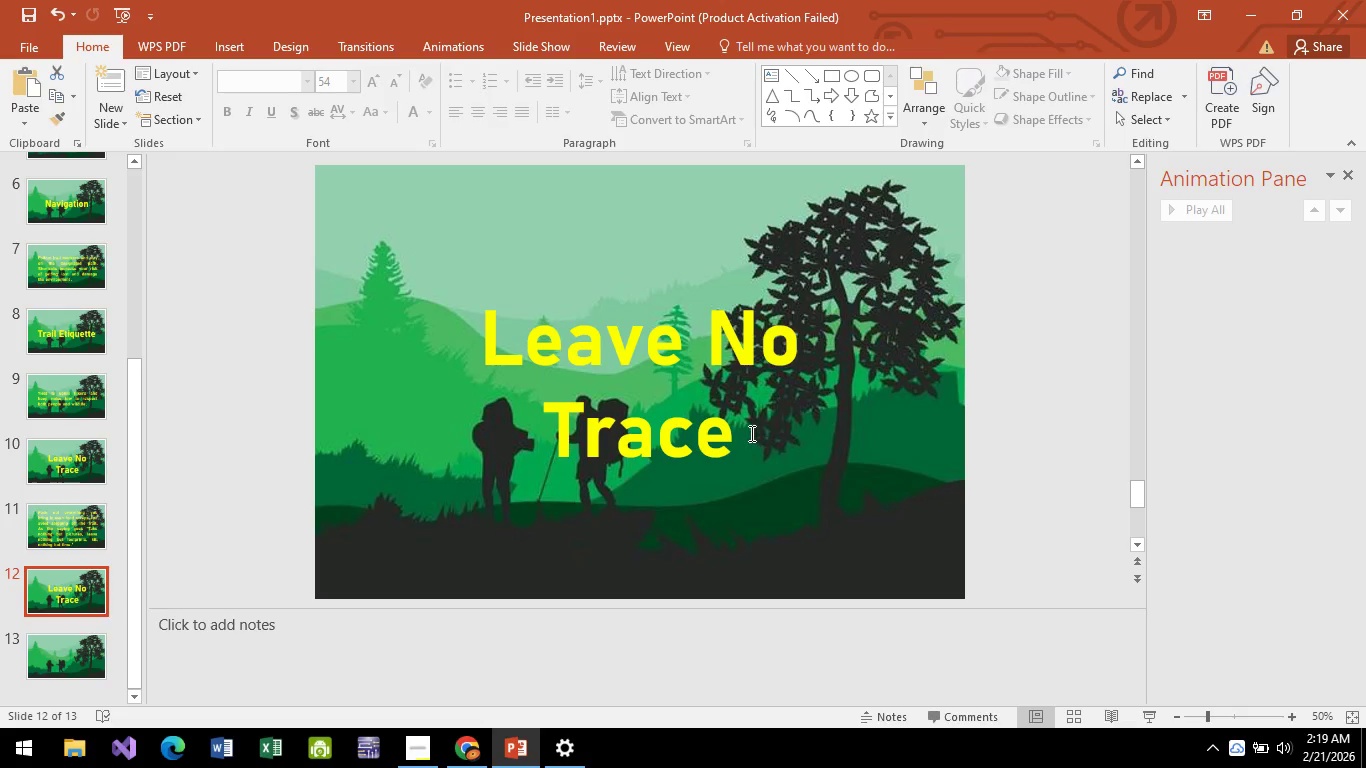 
left_click([750, 433])
 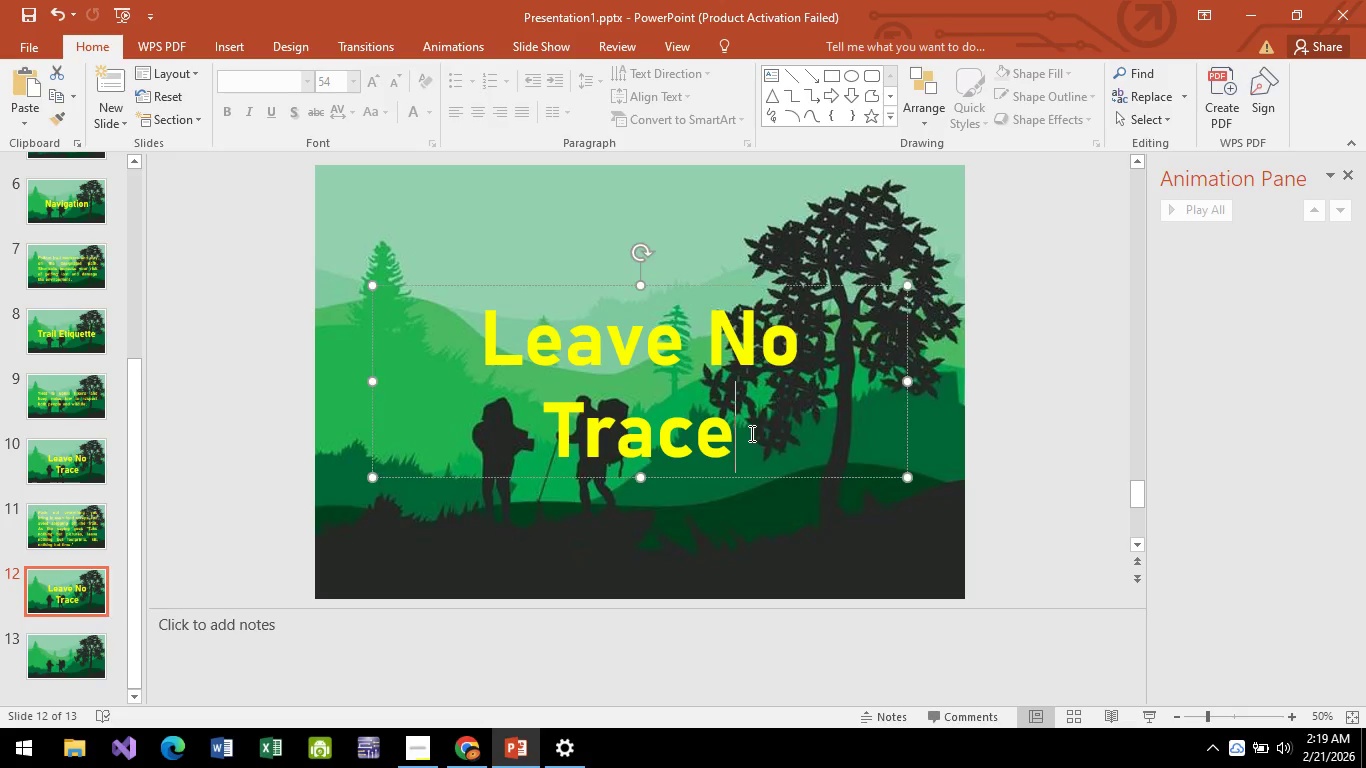 
key(Control+A)
 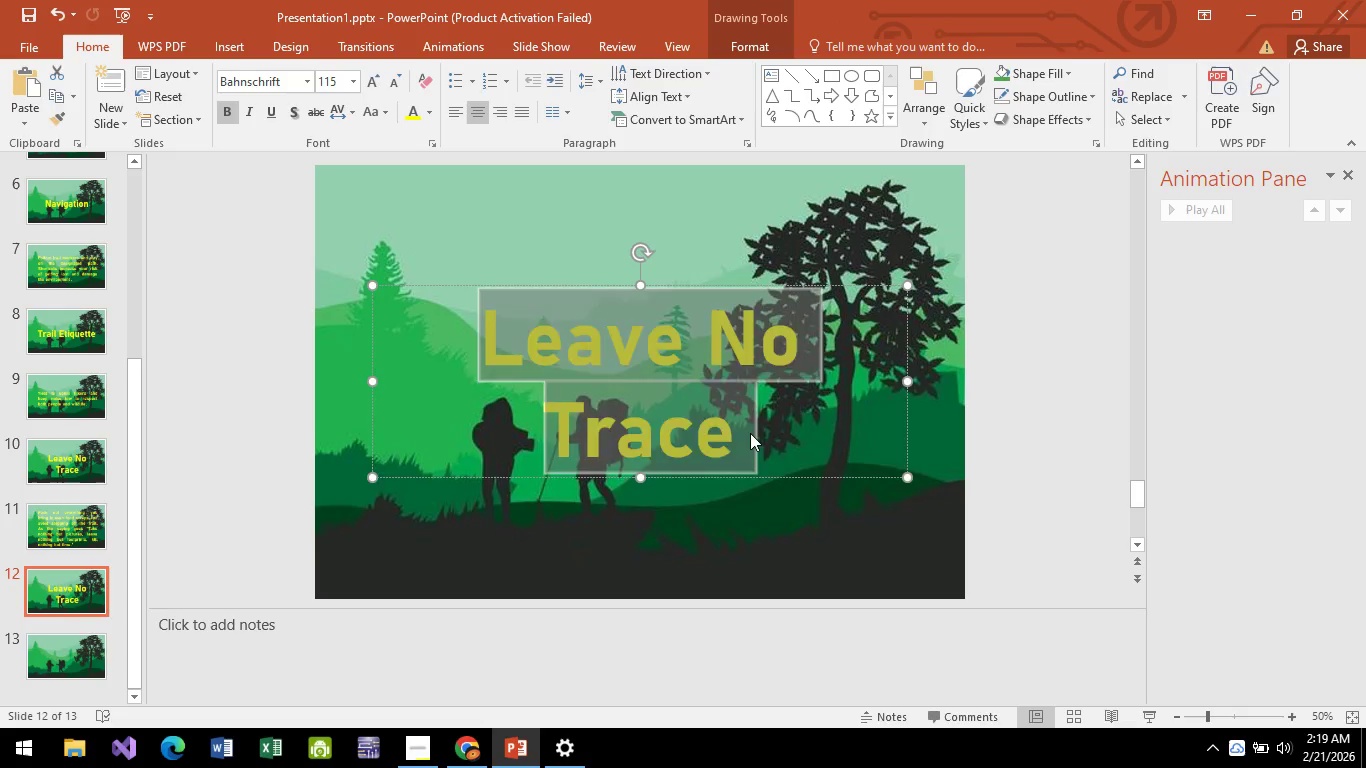 
type(s)
key(Backspace)
type(Safe)
key(Backspace)
key(Backspace)
type(fety)
 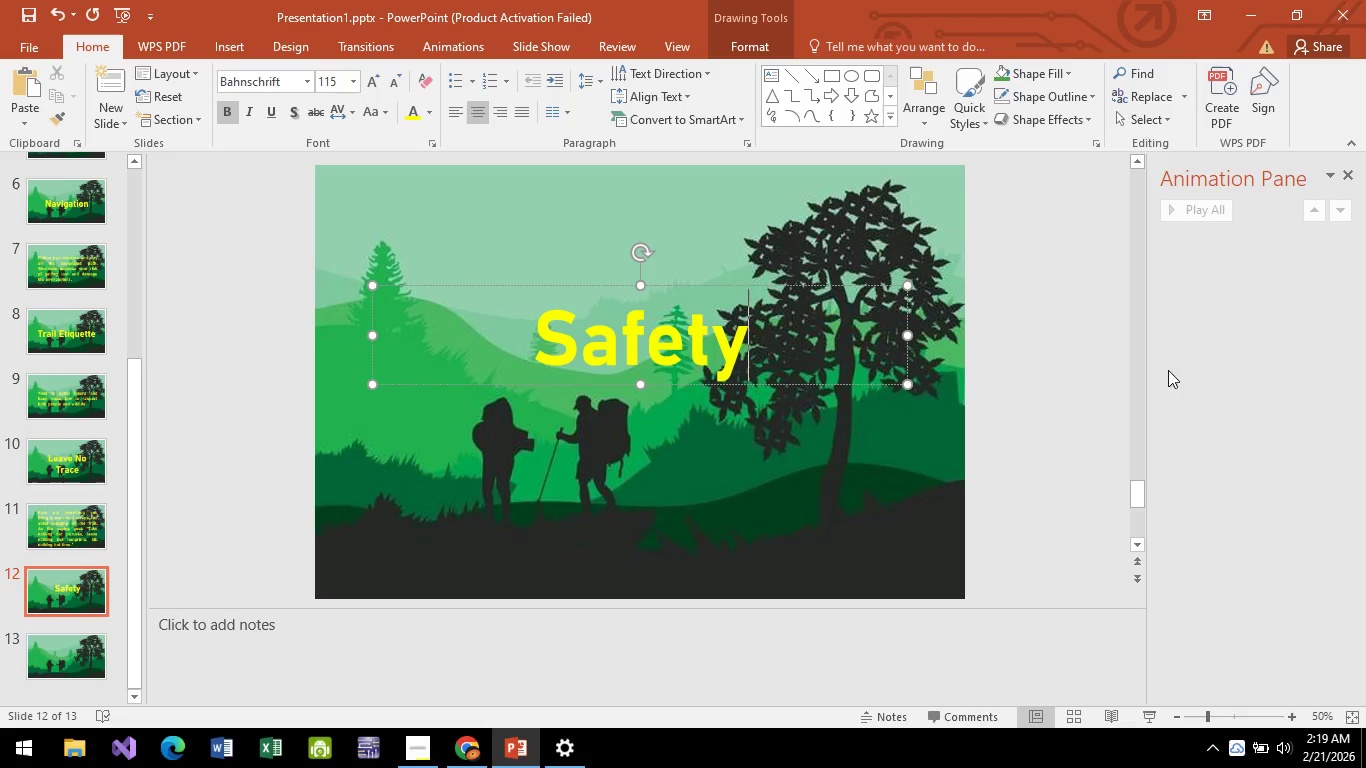 
left_click([1030, 367])
 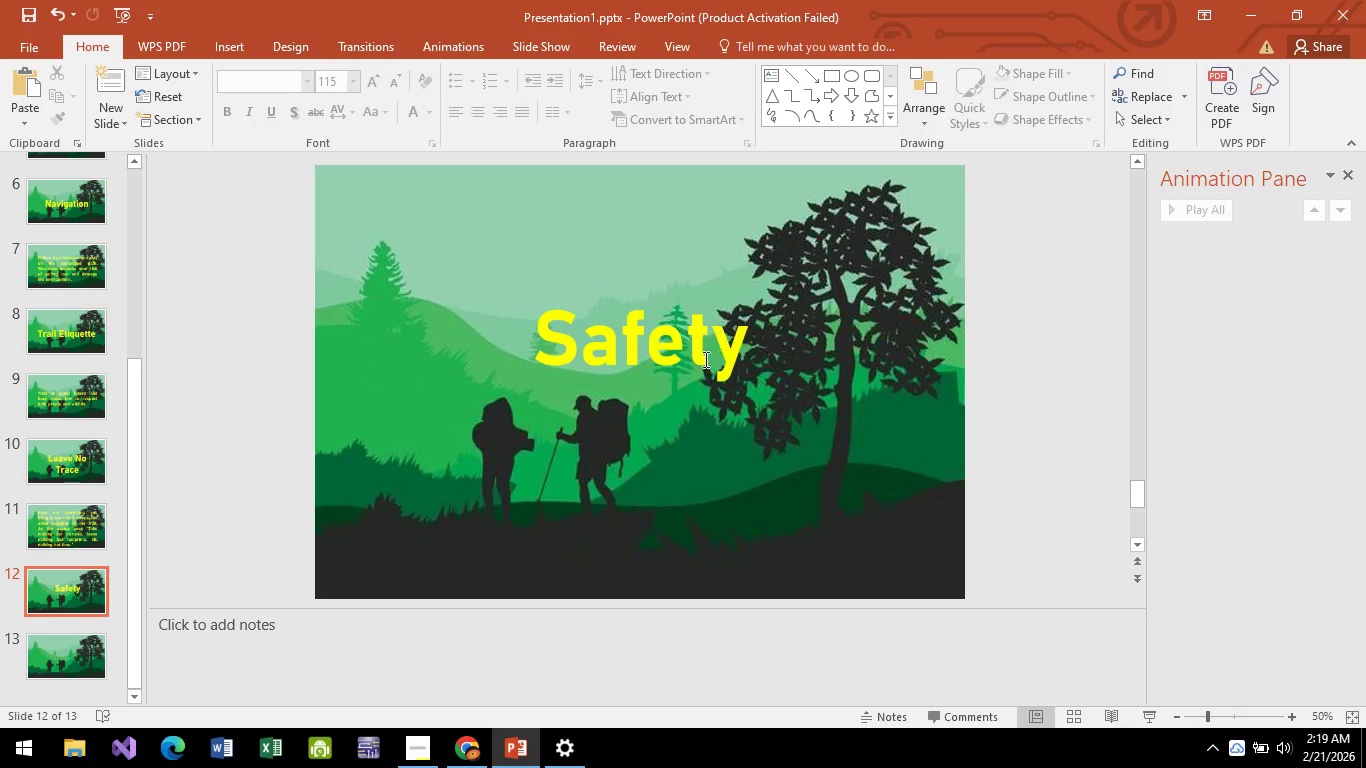 
left_click([703, 359])
 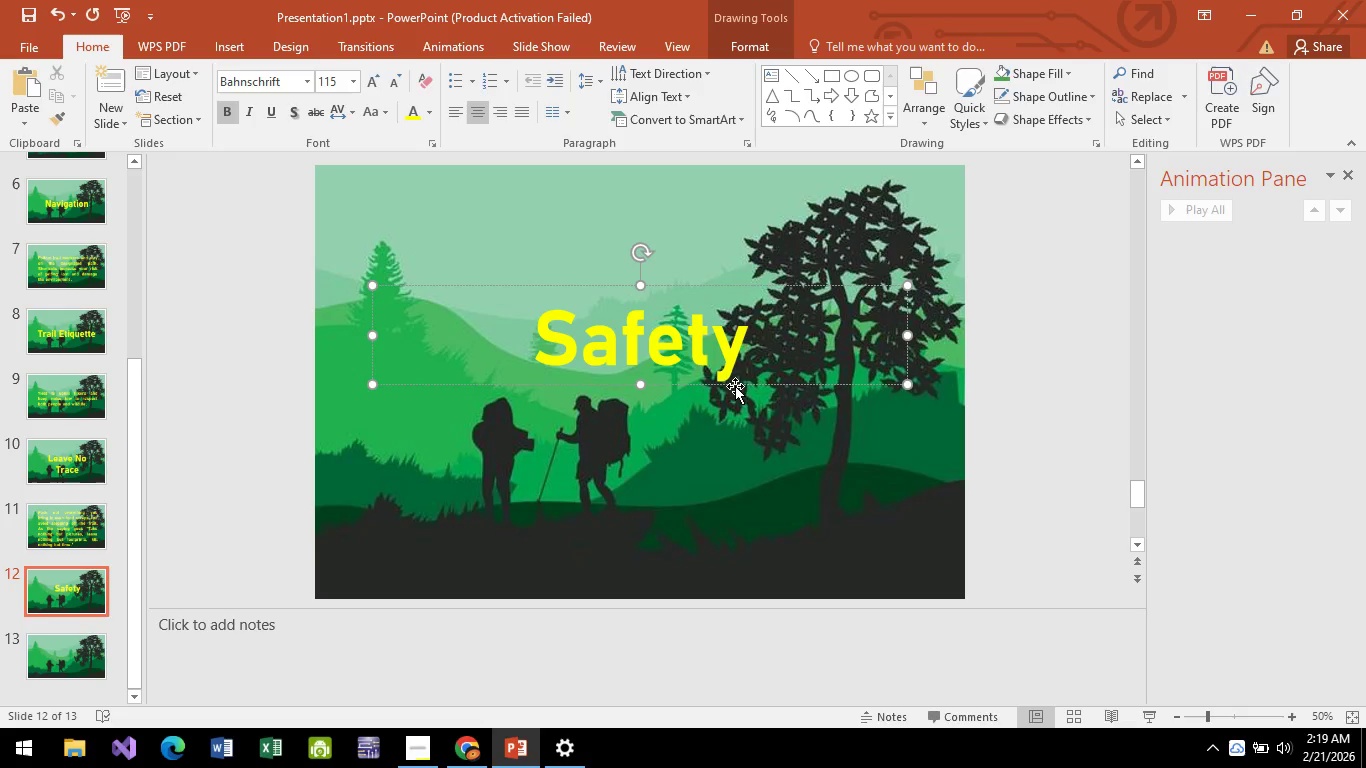 
left_click_drag(start_coordinate=[736, 385], to_coordinate=[736, 429])
 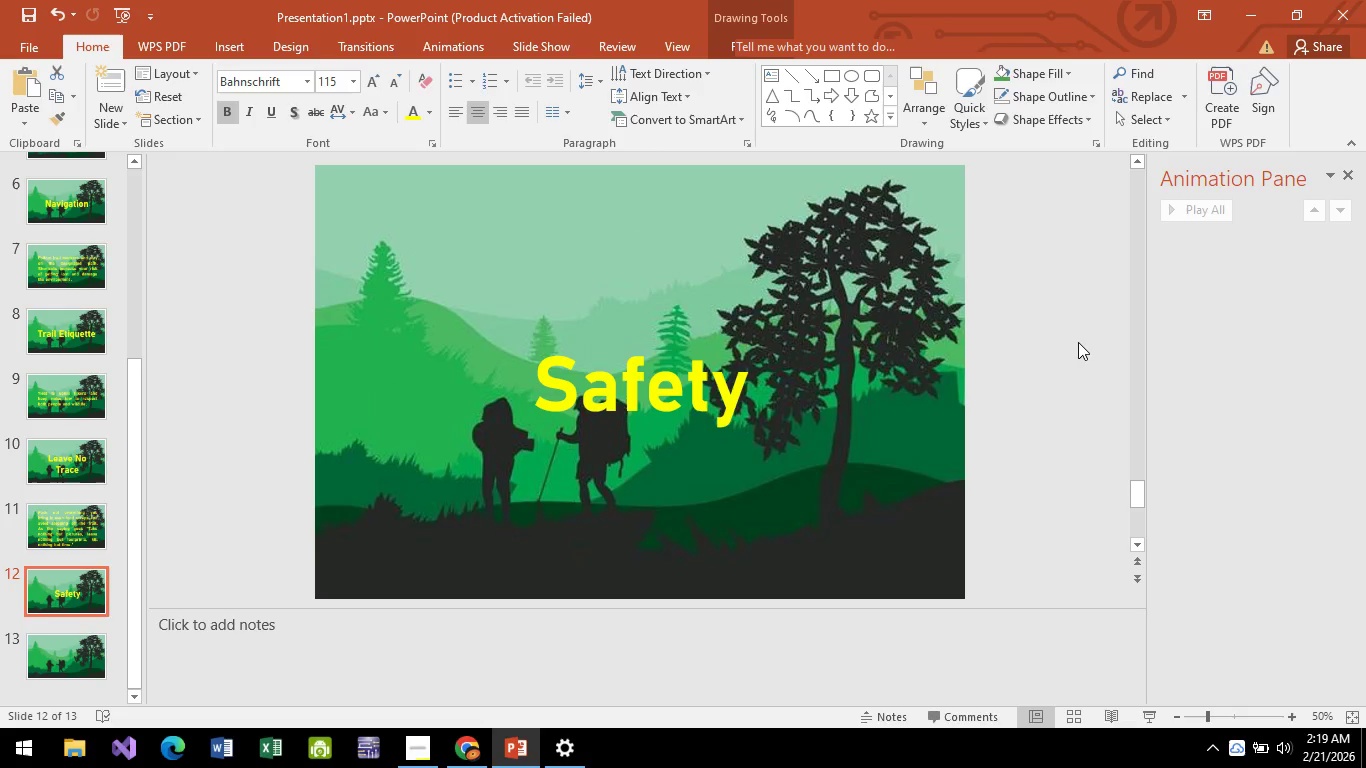 
left_click([1078, 342])
 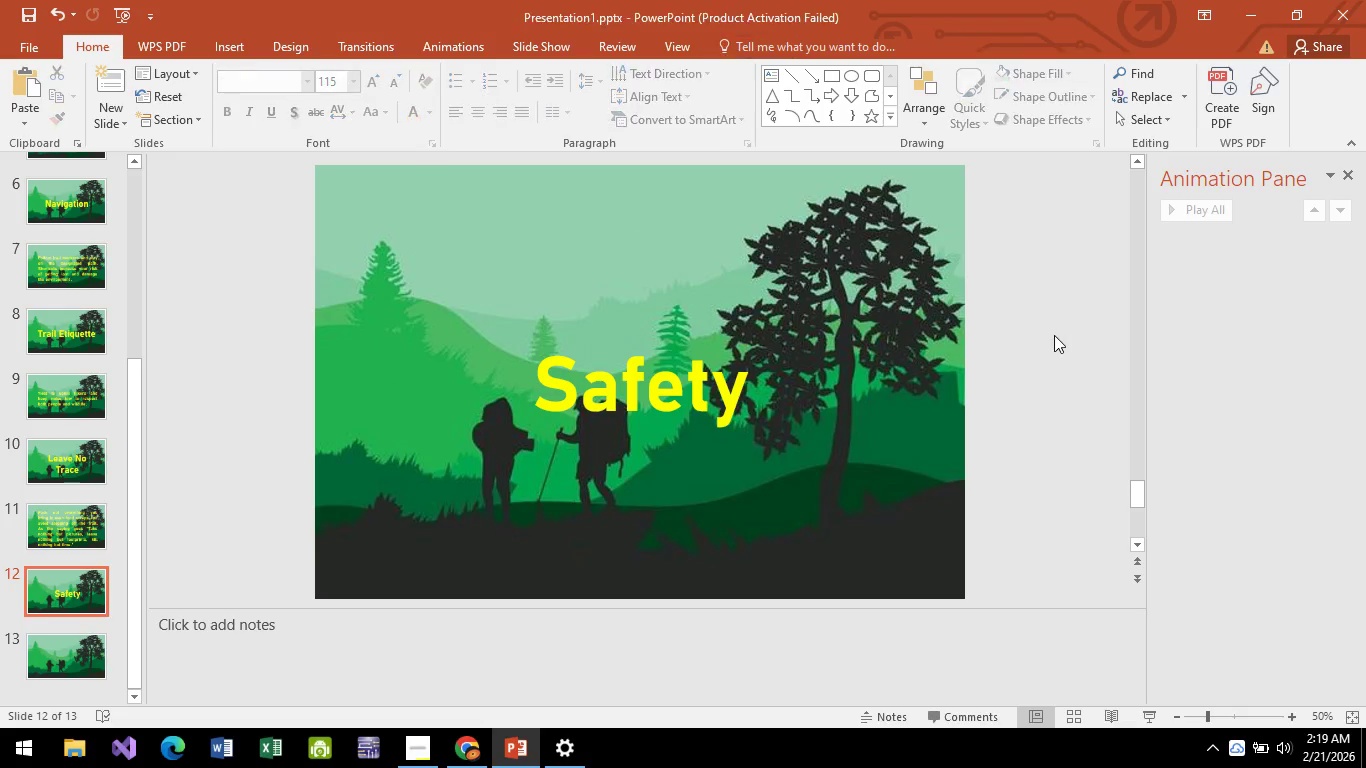 
key(Alt+AltLeft)
 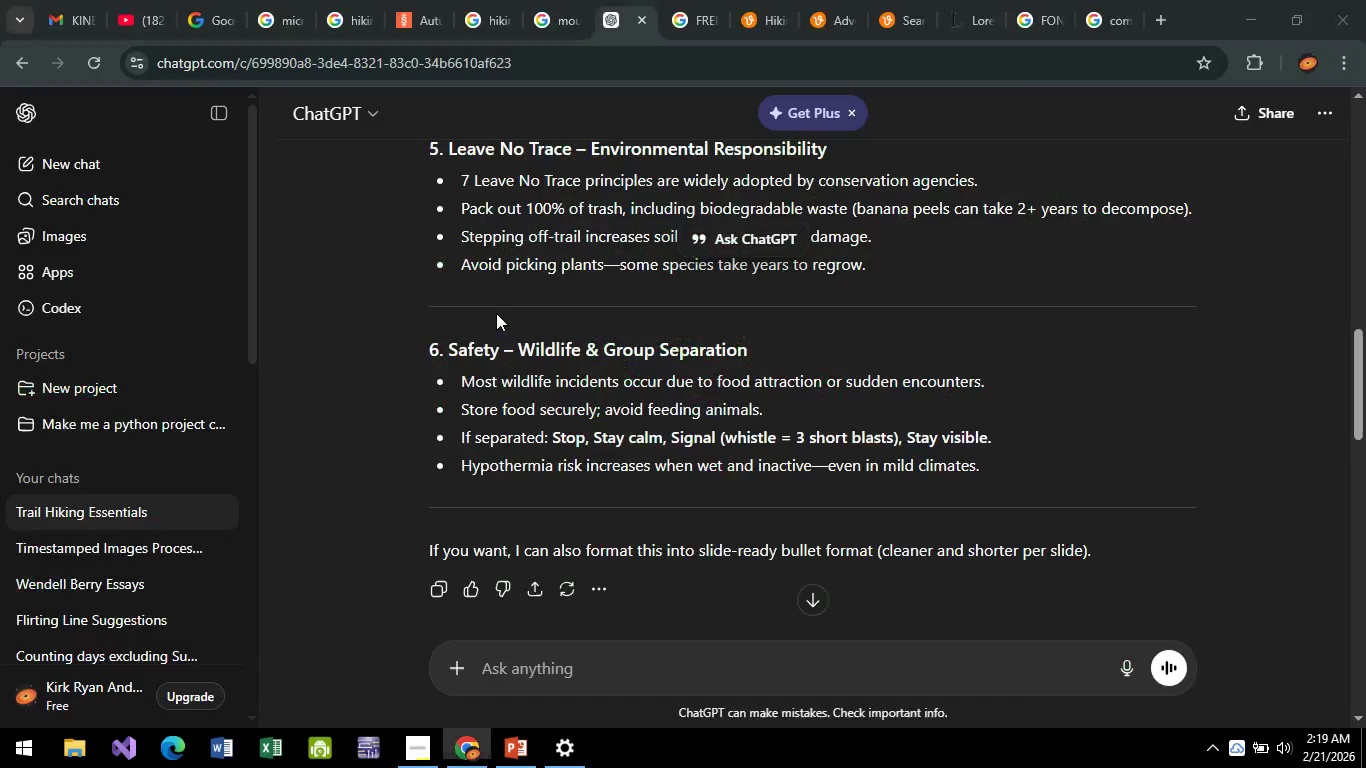 
key(Alt+Tab)